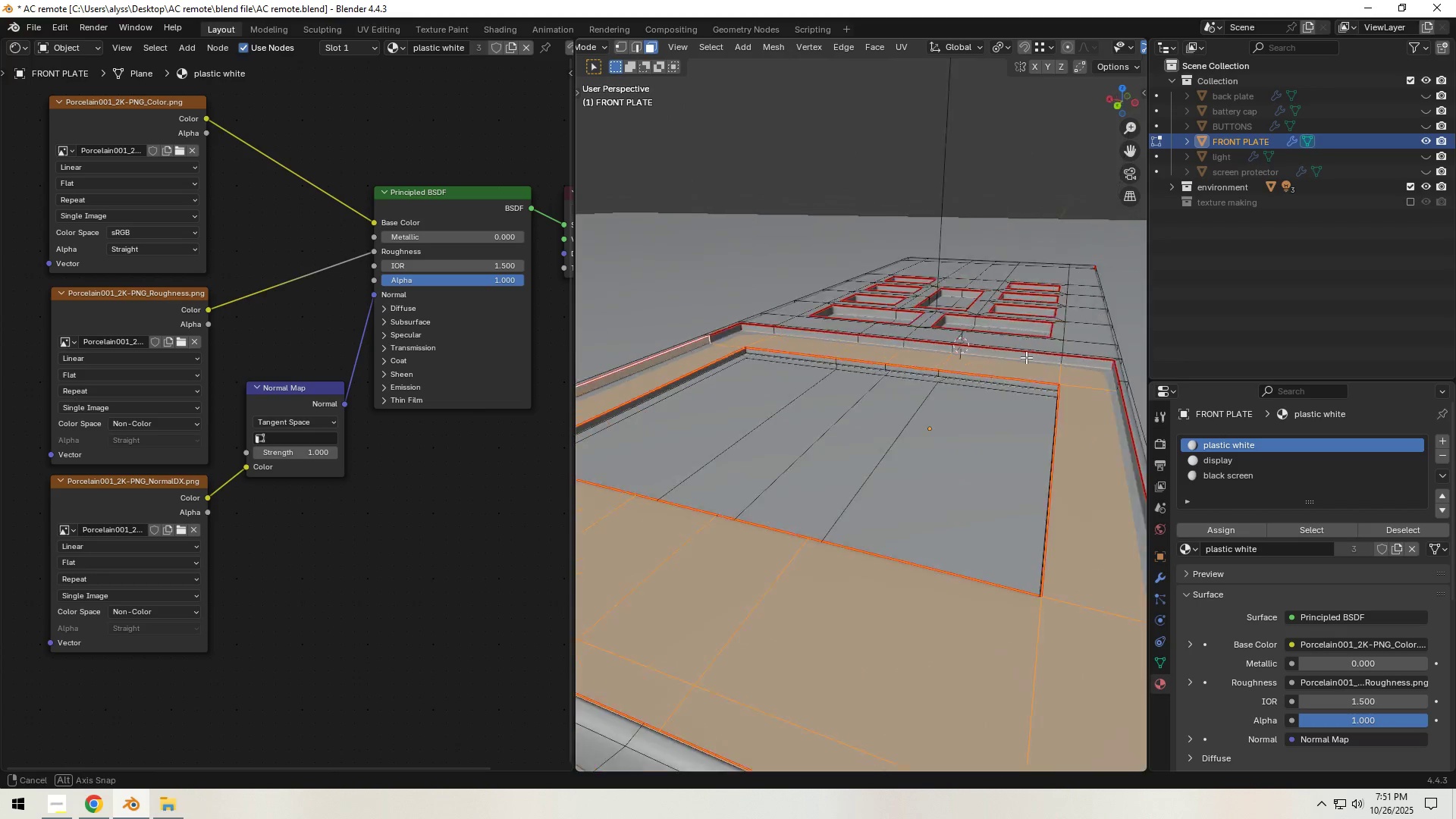 
hold_key(key=ShiftLeft, duration=1.5)
left_click([636, 349])
 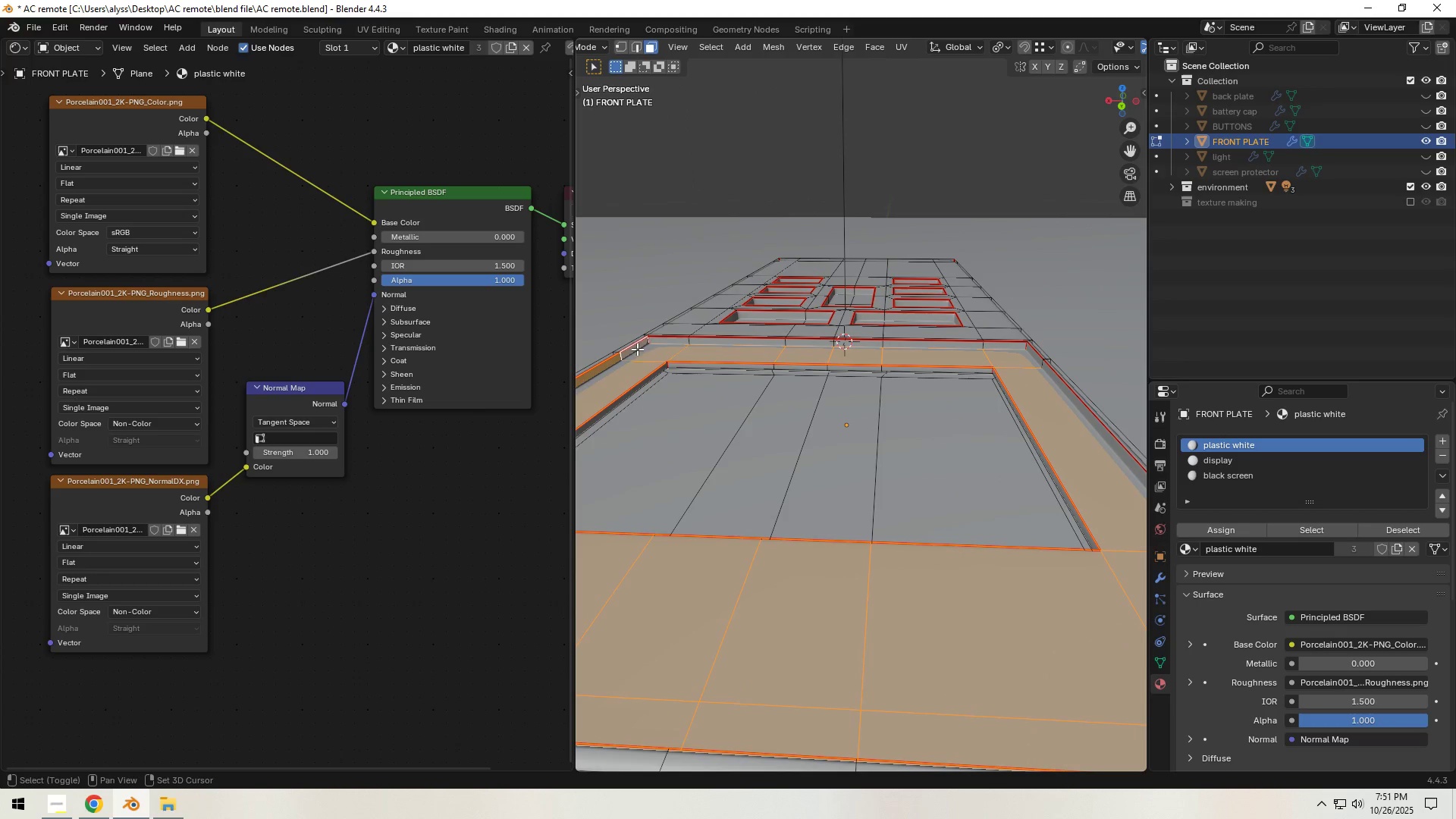 
hold_key(key=ShiftLeft, duration=1.51)
left_click([667, 340])
 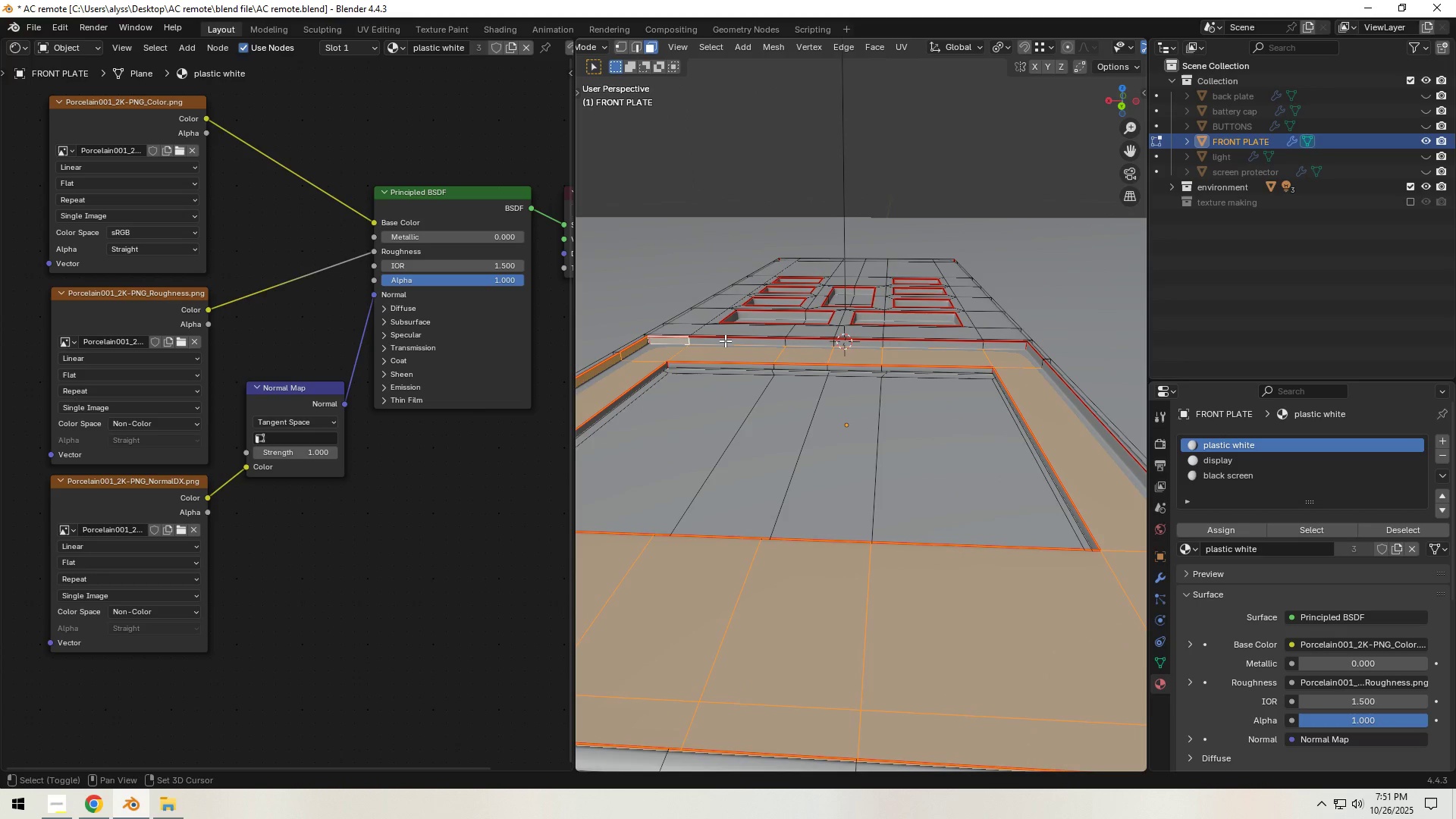 
left_click([725, 340])
 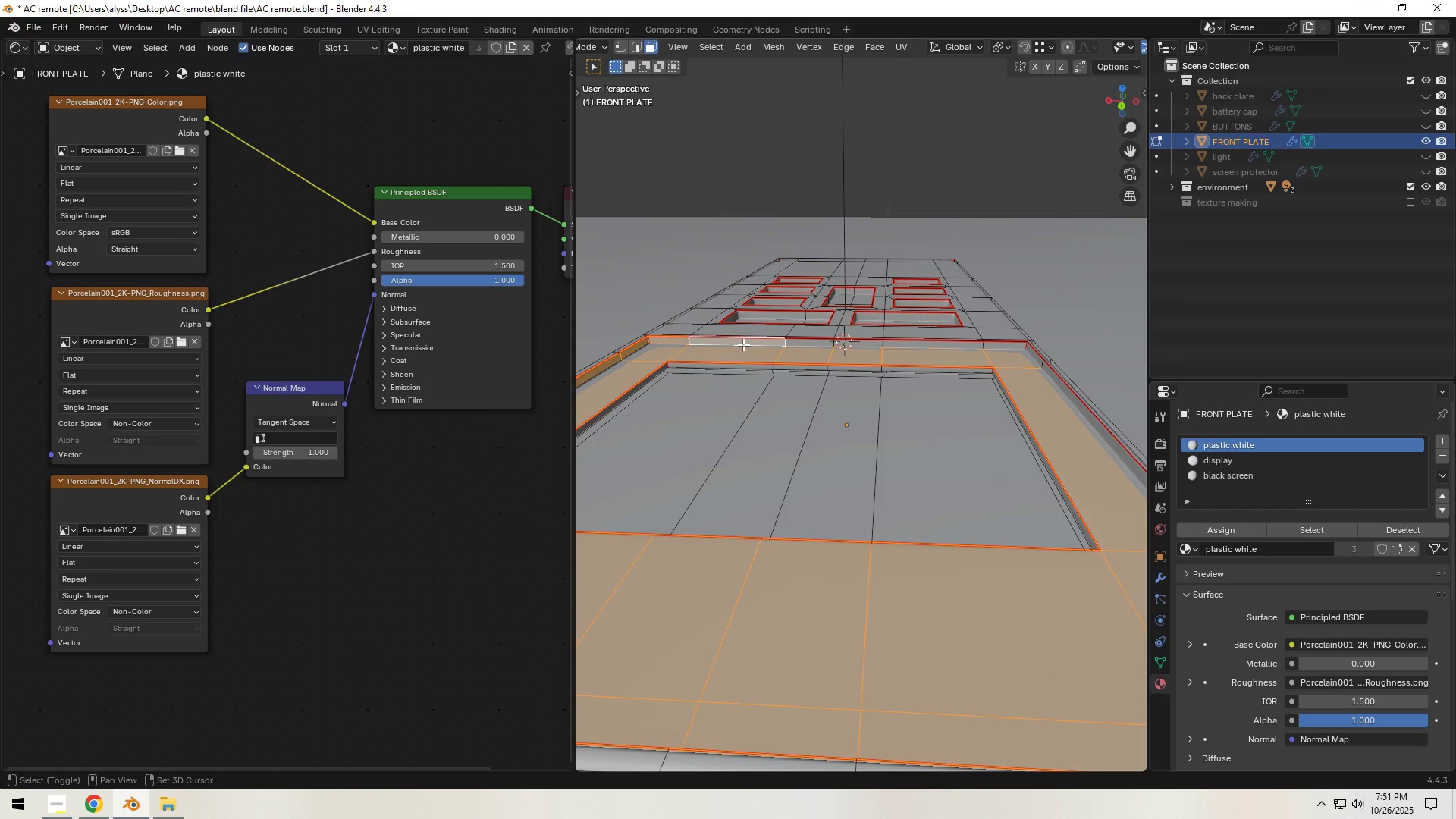 
hold_key(key=ShiftLeft, duration=1.51)
left_click([823, 341])
 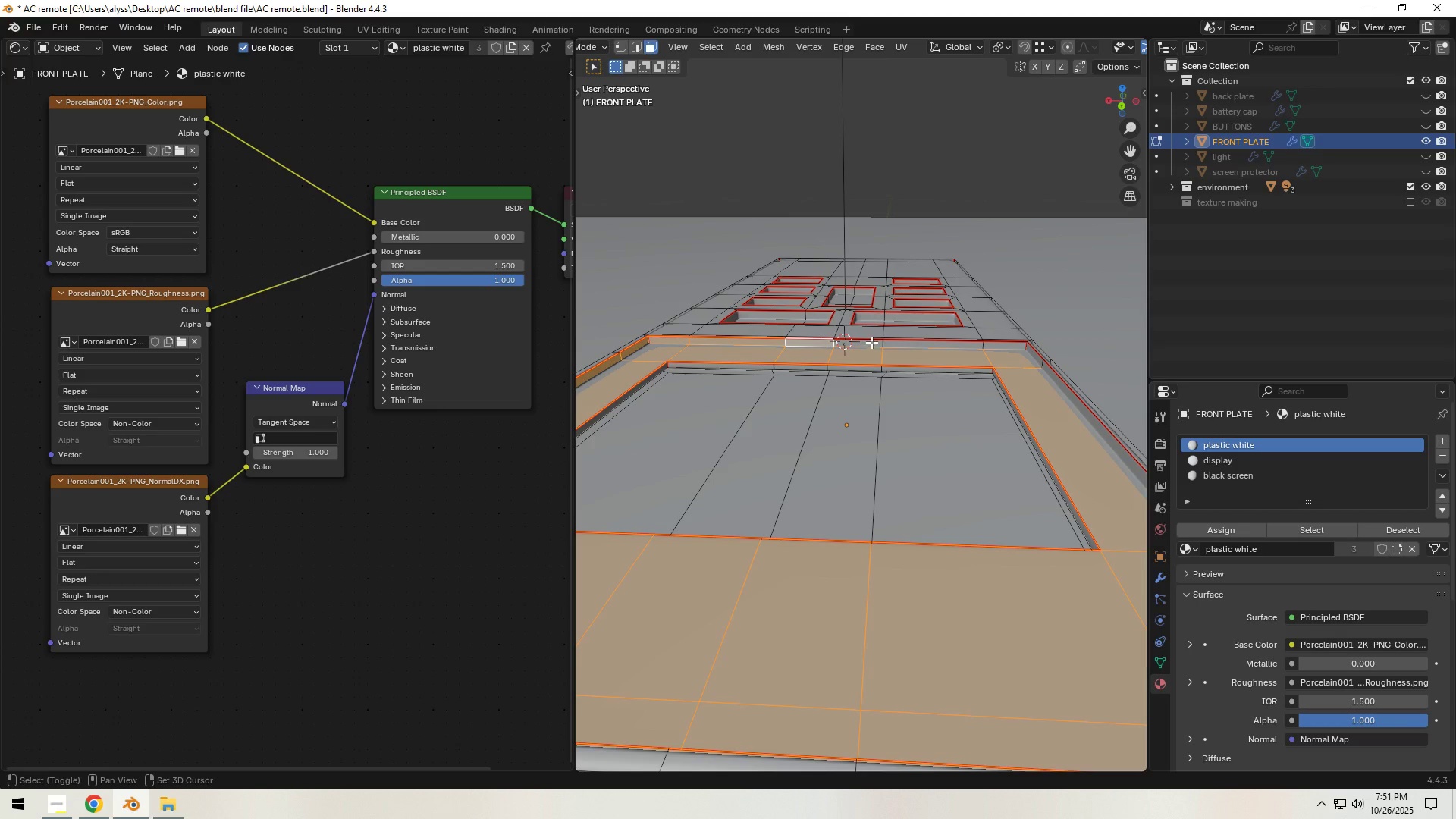 
hold_key(key=ShiftLeft, duration=1.29)
left_click([871, 342])
 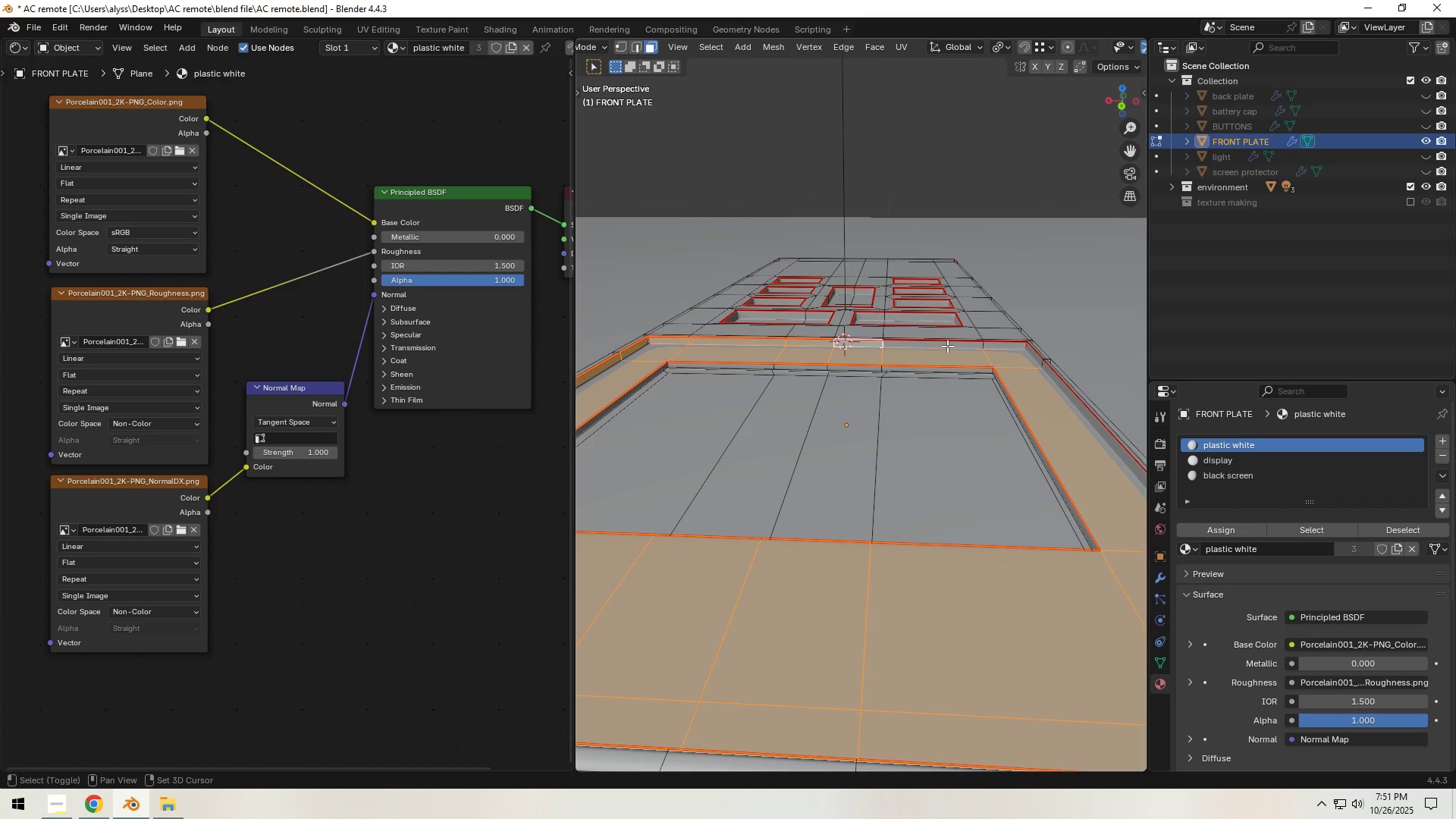 
left_click([947, 346])
 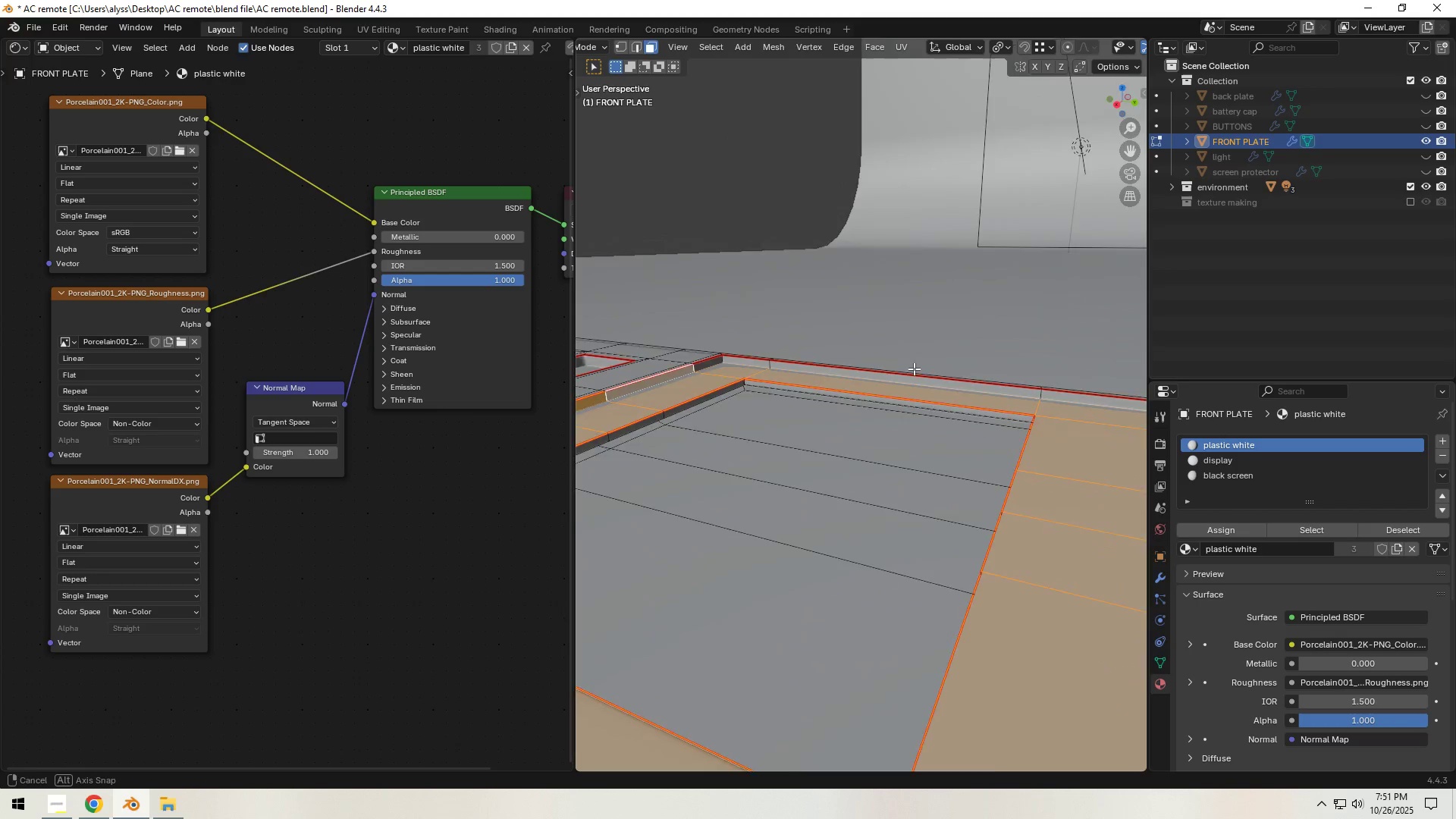 
hold_key(key=ShiftLeft, duration=1.5)
left_click([651, 374])
 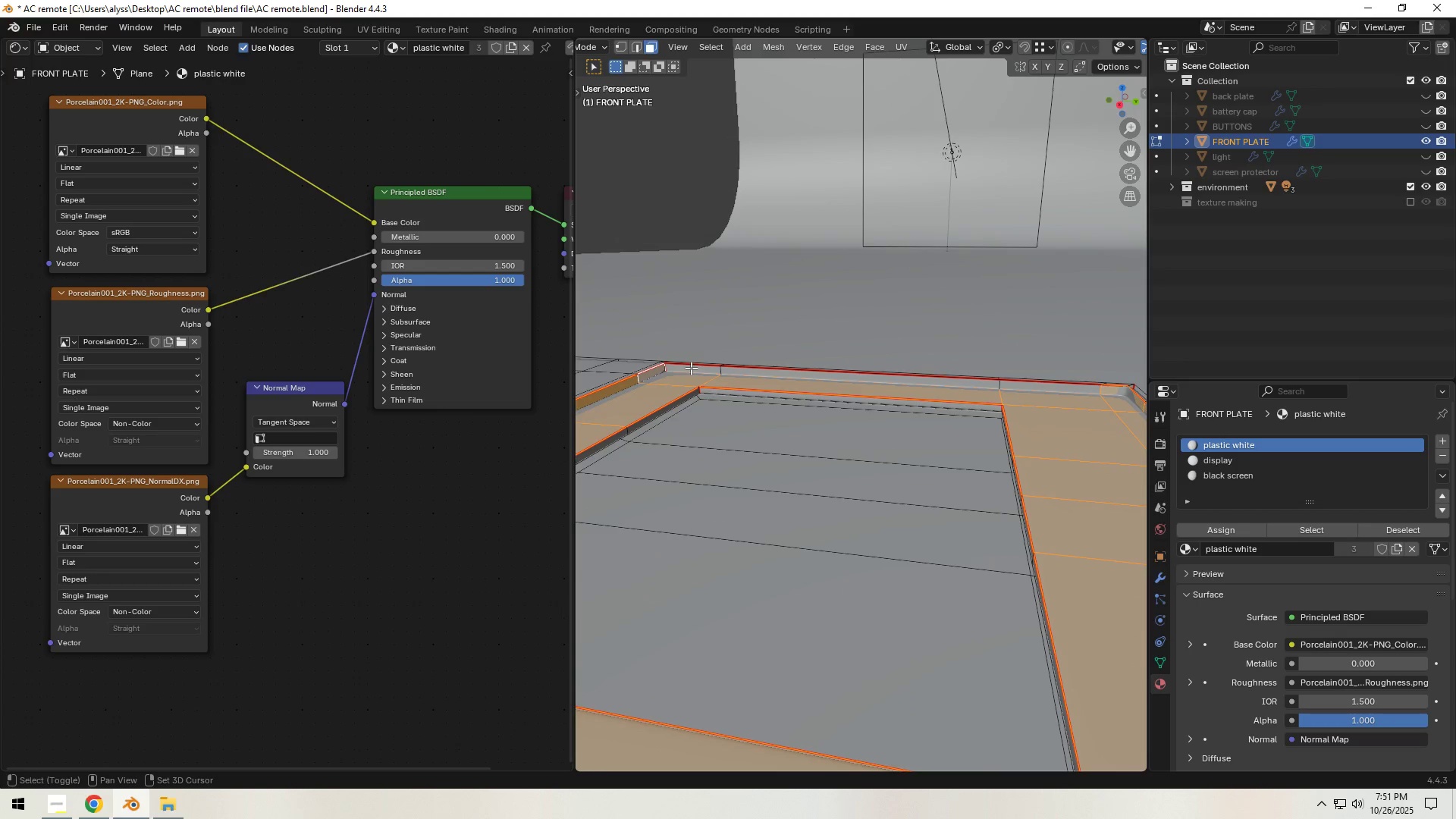 
left_click([691, 368])
 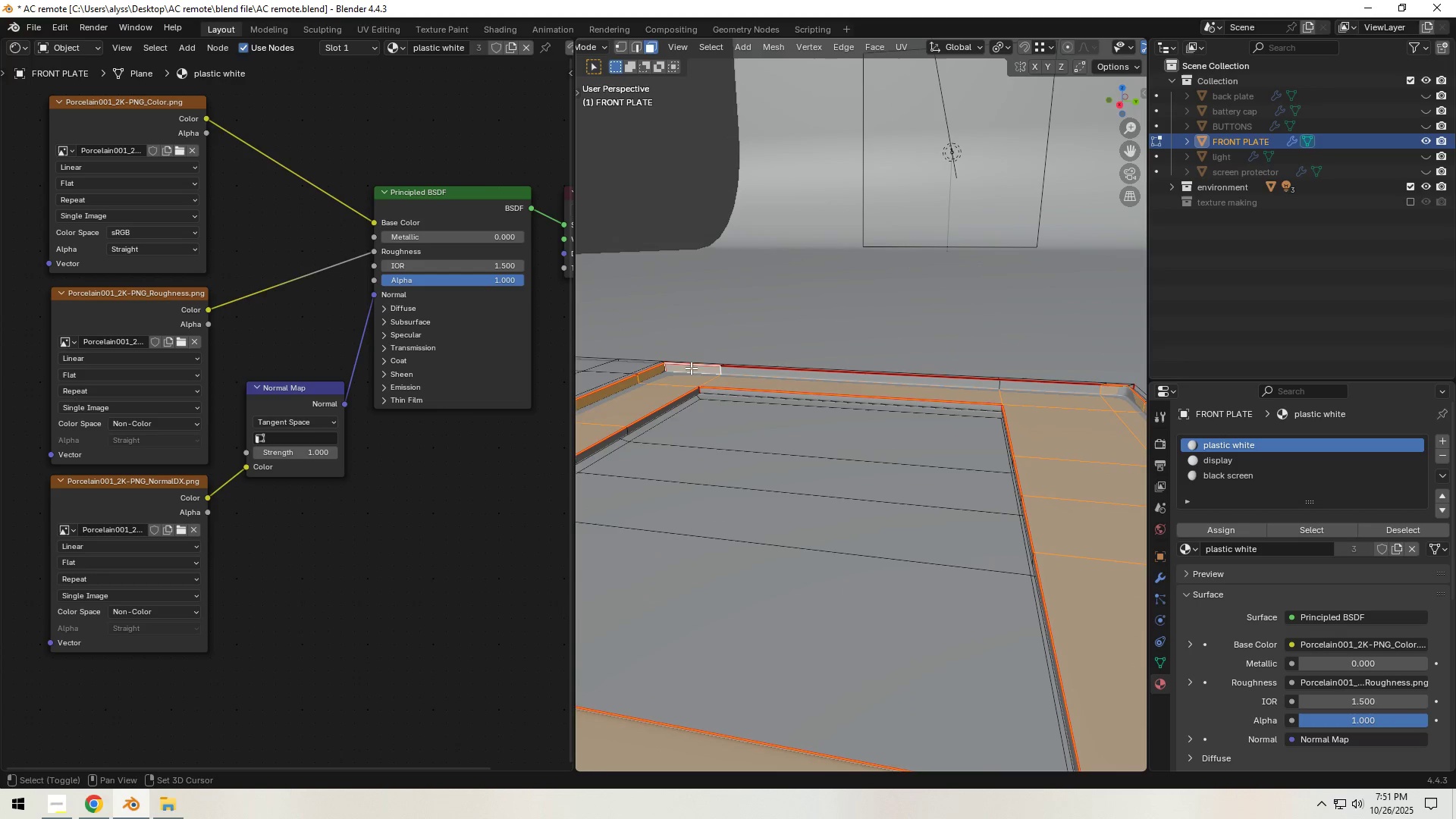 
hold_key(key=ShiftLeft, duration=1.52)
left_click([772, 374])
 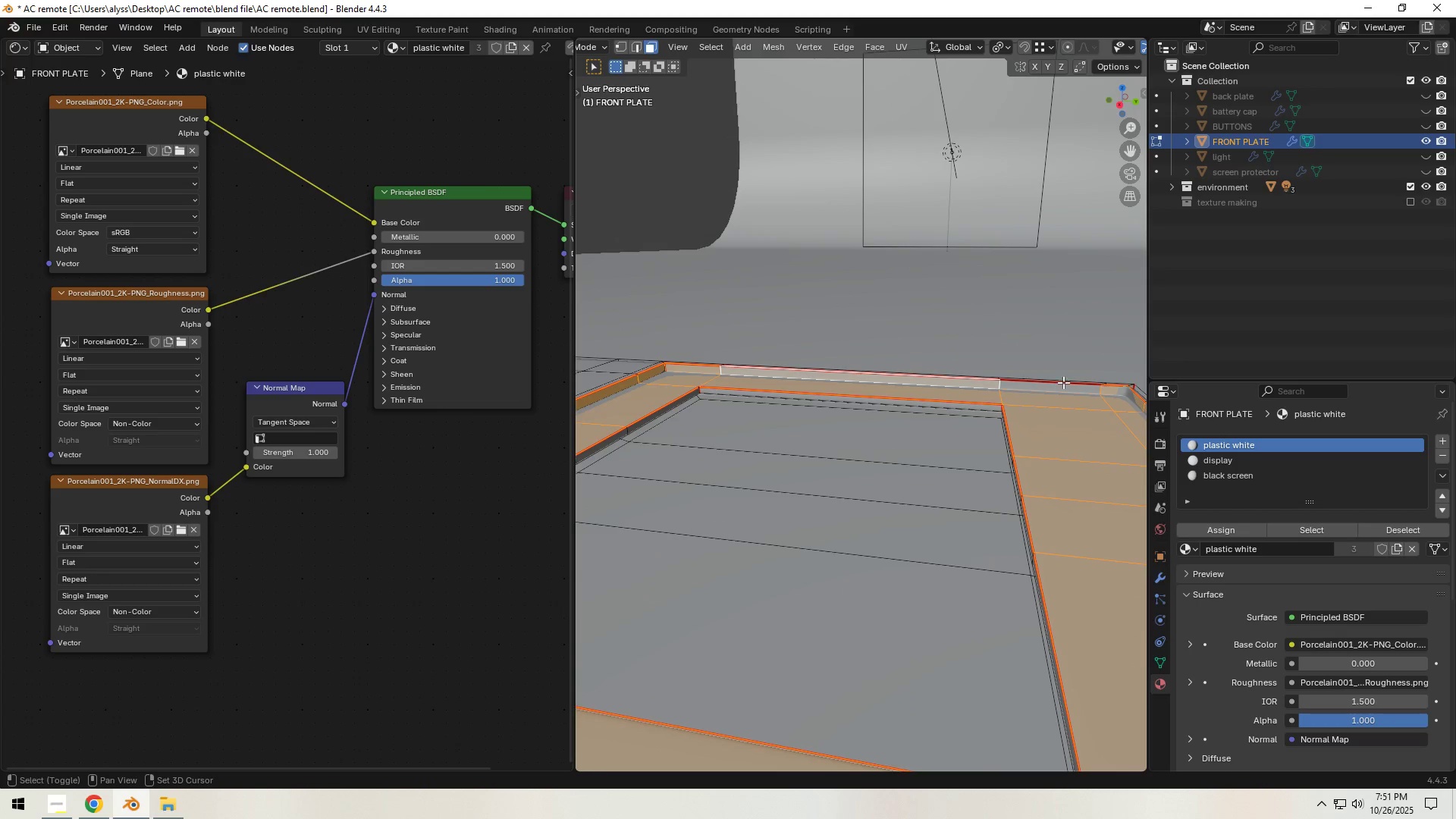 
hold_key(key=ShiftLeft, duration=0.89)
left_click([1060, 386])
 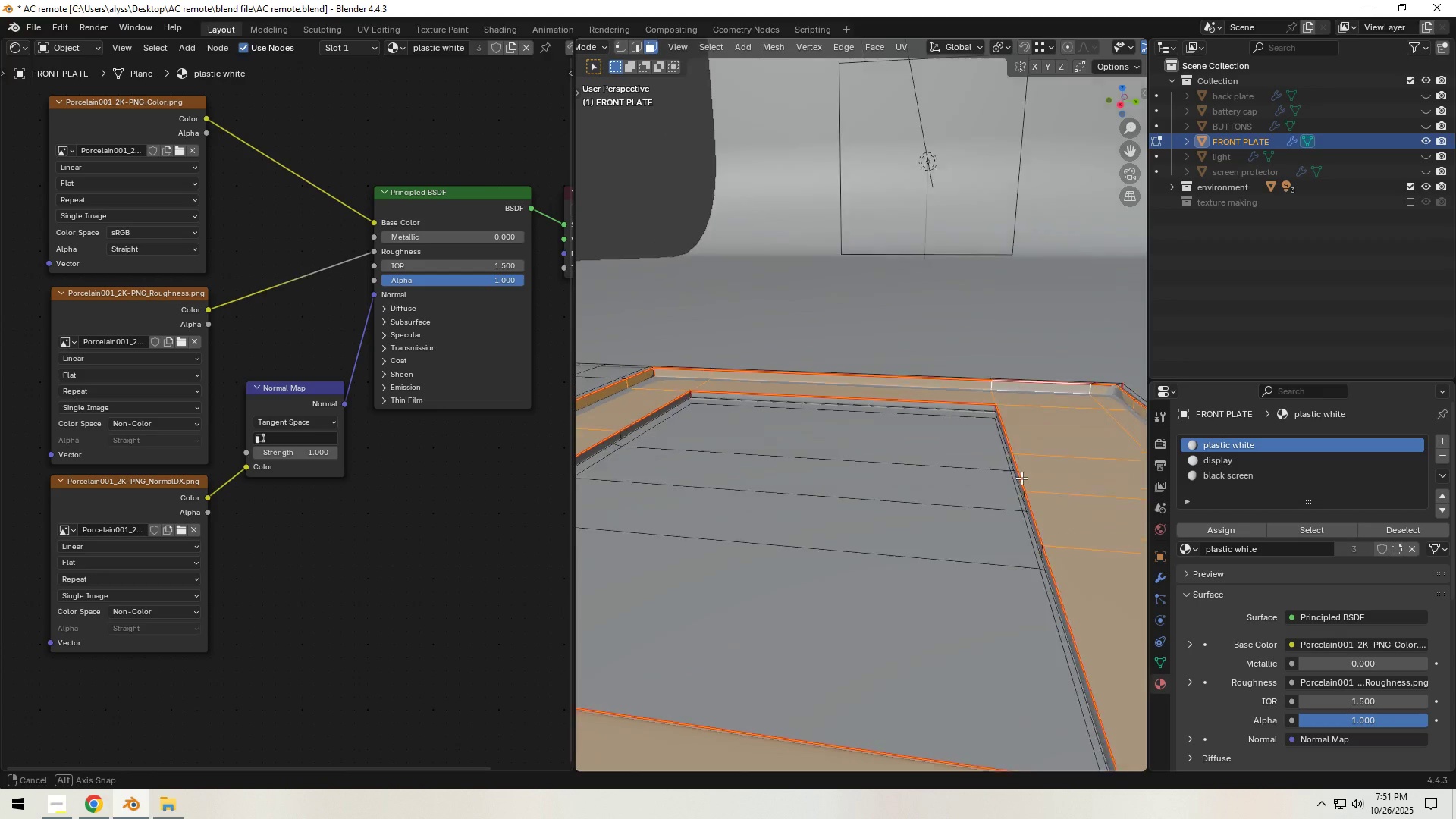 
hold_key(key=ShiftLeft, duration=0.53)
 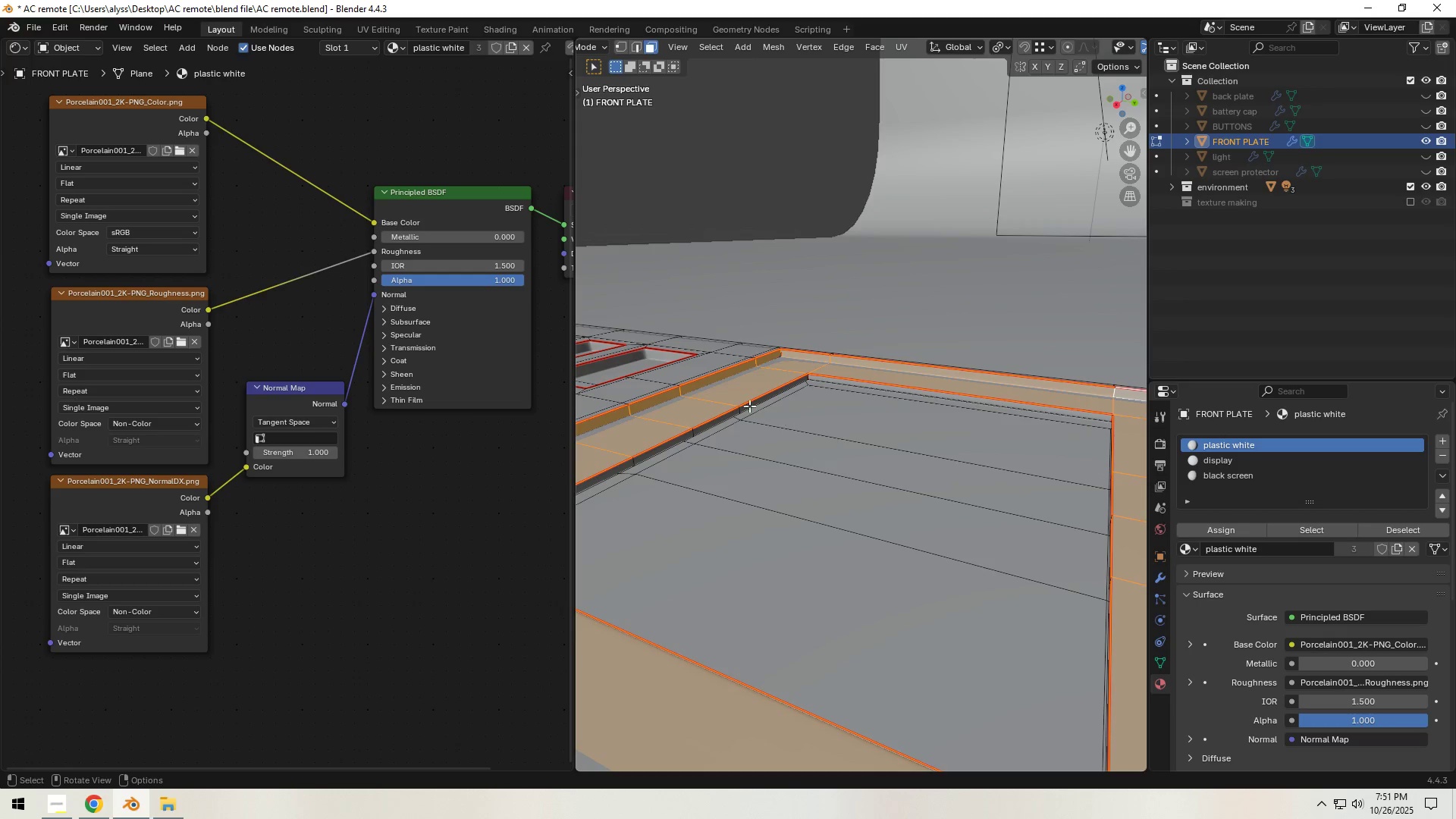 
hold_key(key=ShiftLeft, duration=1.53)
left_click([752, 403])
 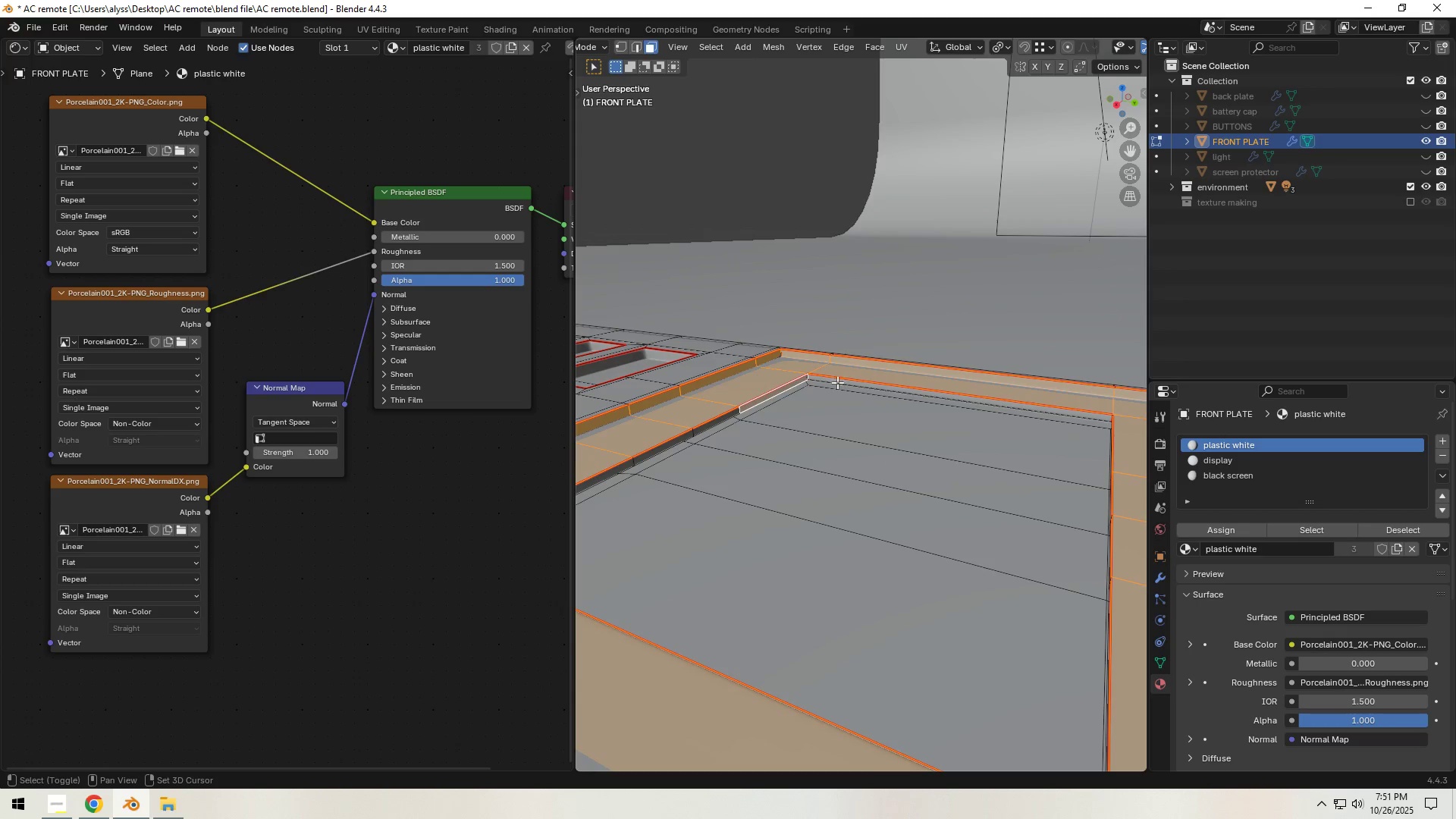 
hold_key(key=ShiftLeft, duration=0.38)
left_click([838, 381])
 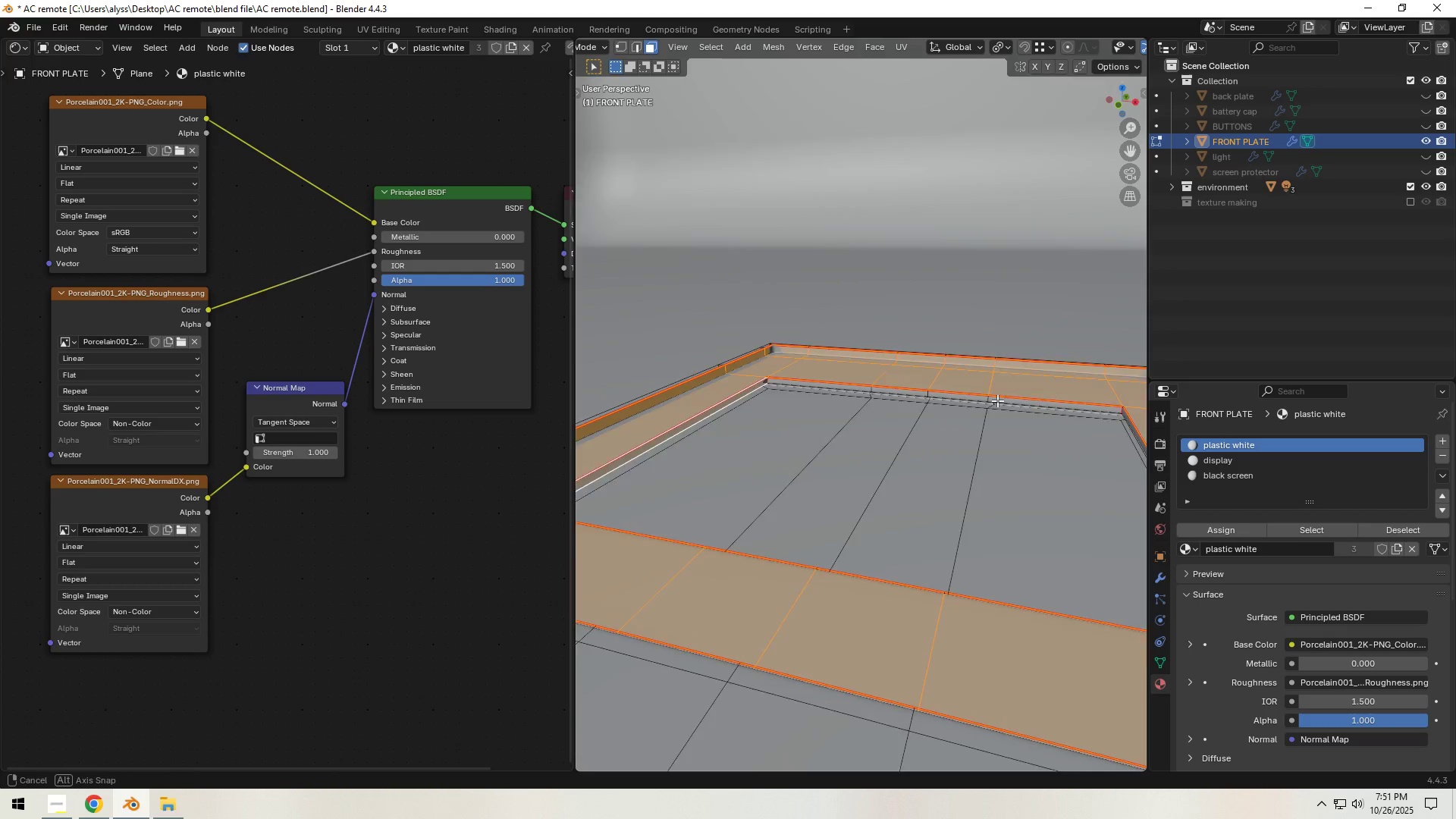 
hold_key(key=ShiftLeft, duration=1.53)
left_click([779, 382])
 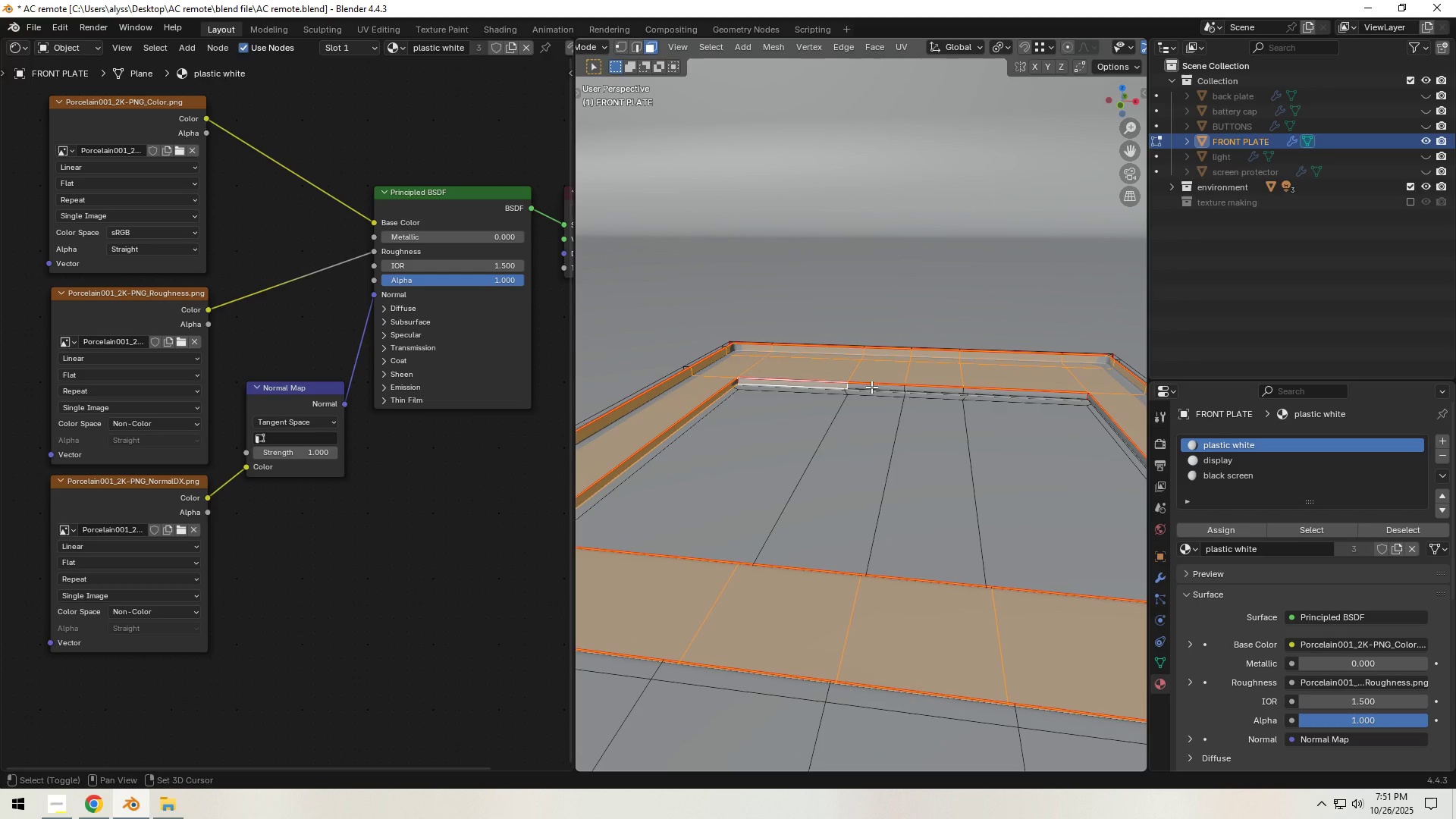 
hold_key(key=ShiftLeft, duration=1.53)
left_click([871, 387])
 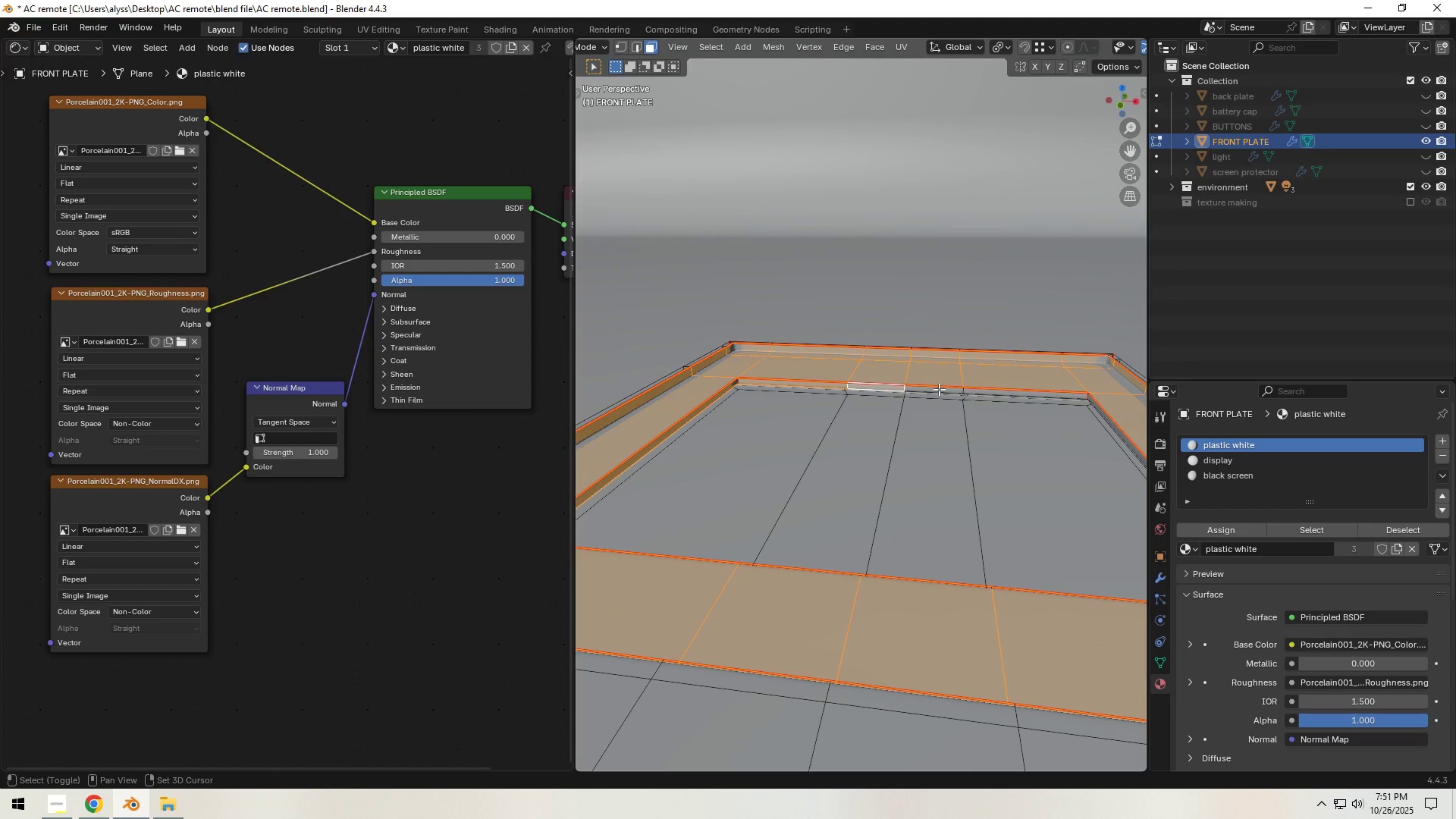 
left_click([939, 389])
 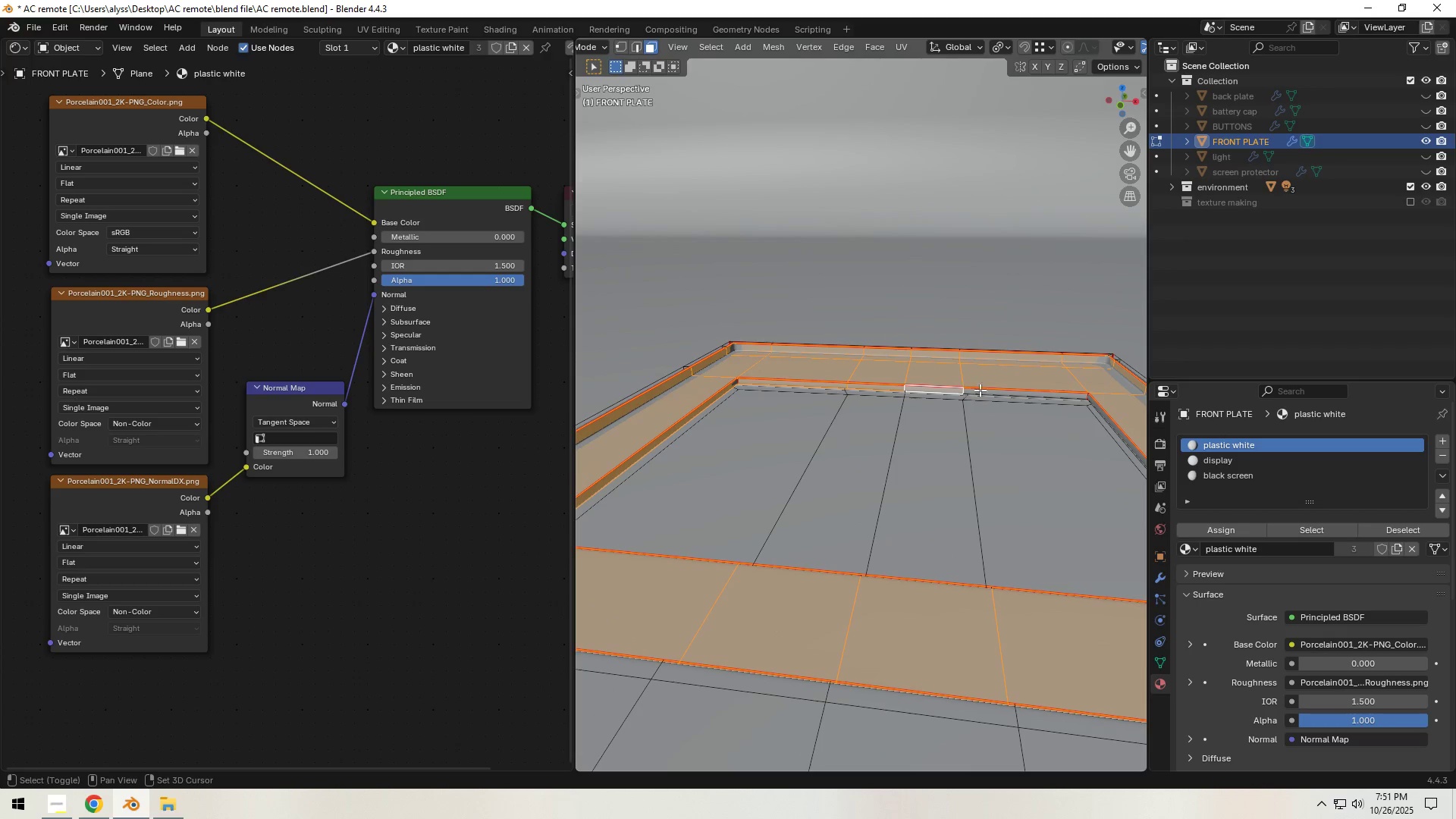 
hold_key(key=ShiftLeft, duration=0.59)
left_click([992, 390])
 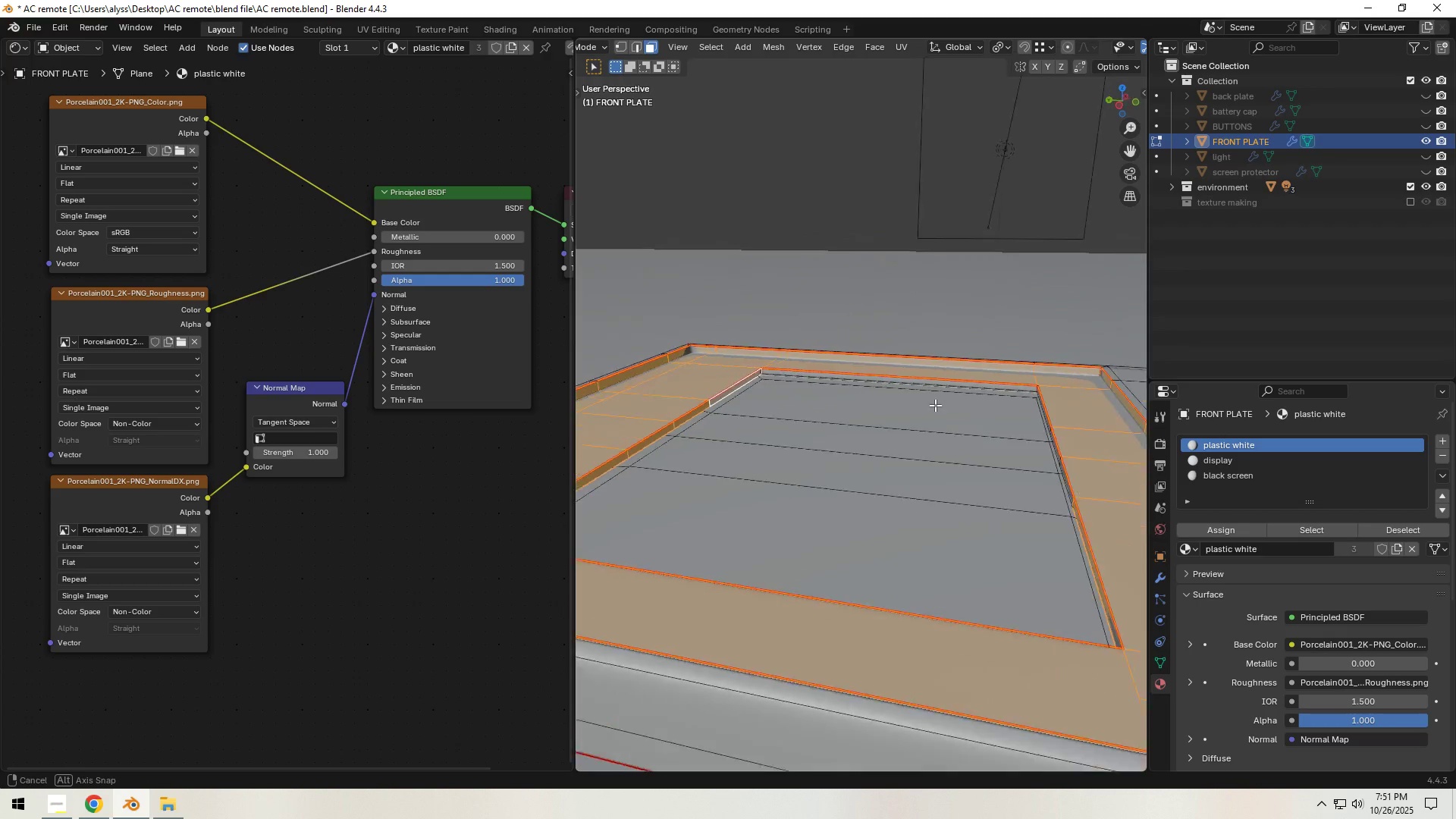 
hold_key(key=ShiftLeft, duration=1.53)
left_click([710, 381])
 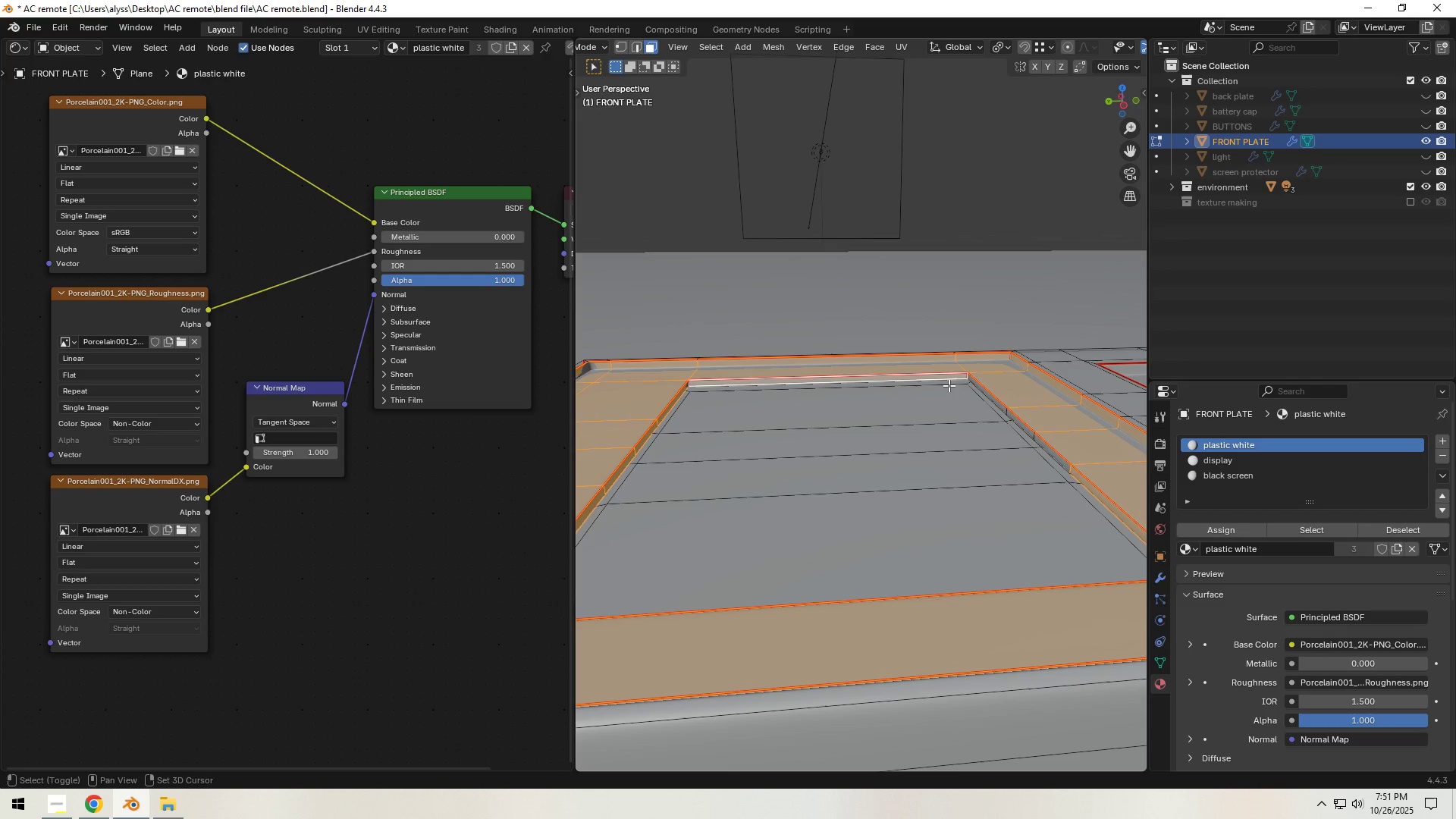 
hold_key(key=ShiftLeft, duration=1.05)
left_click([980, 384])
 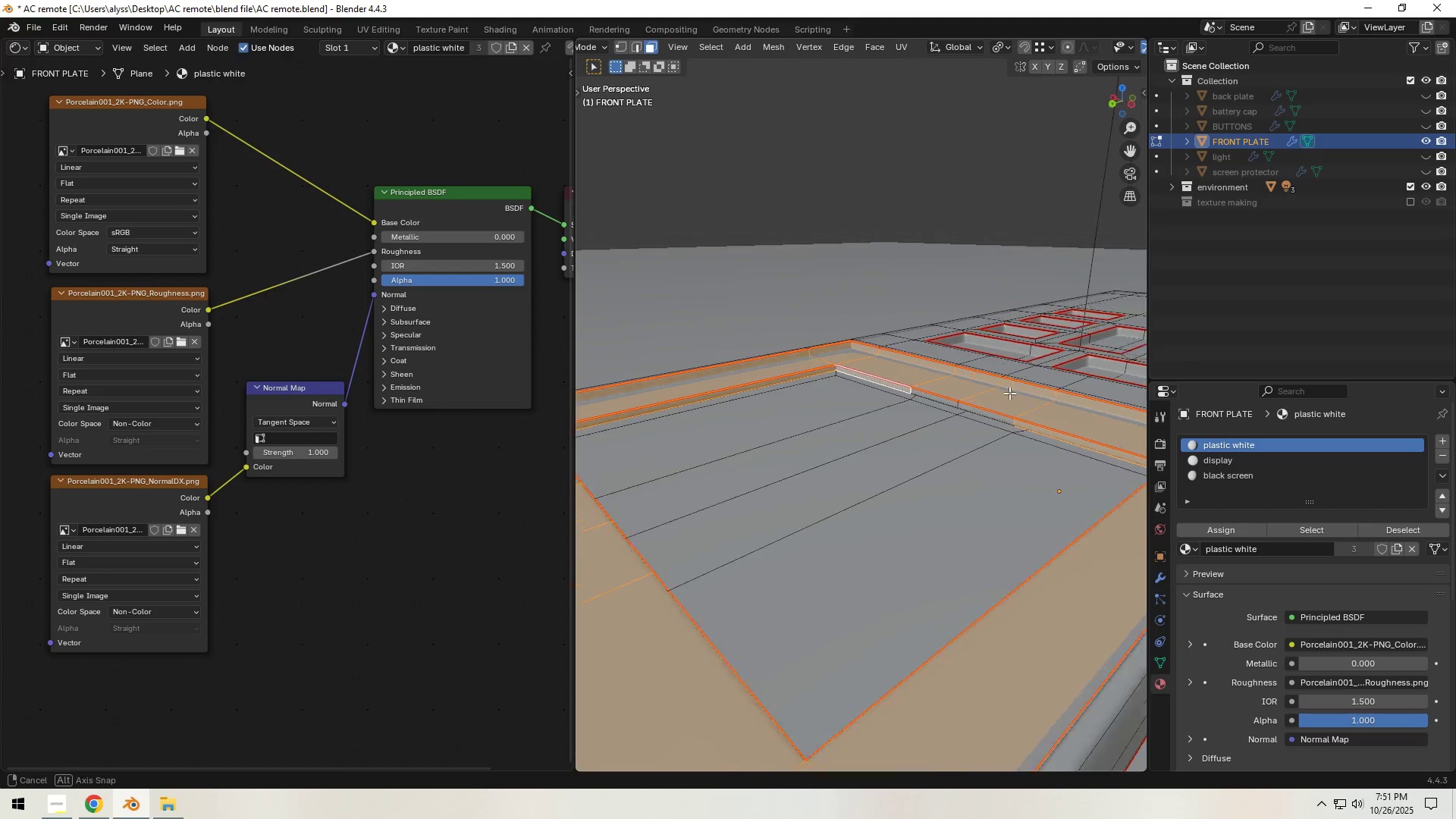 
hold_key(key=ShiftLeft, duration=1.5)
left_click([856, 394])
 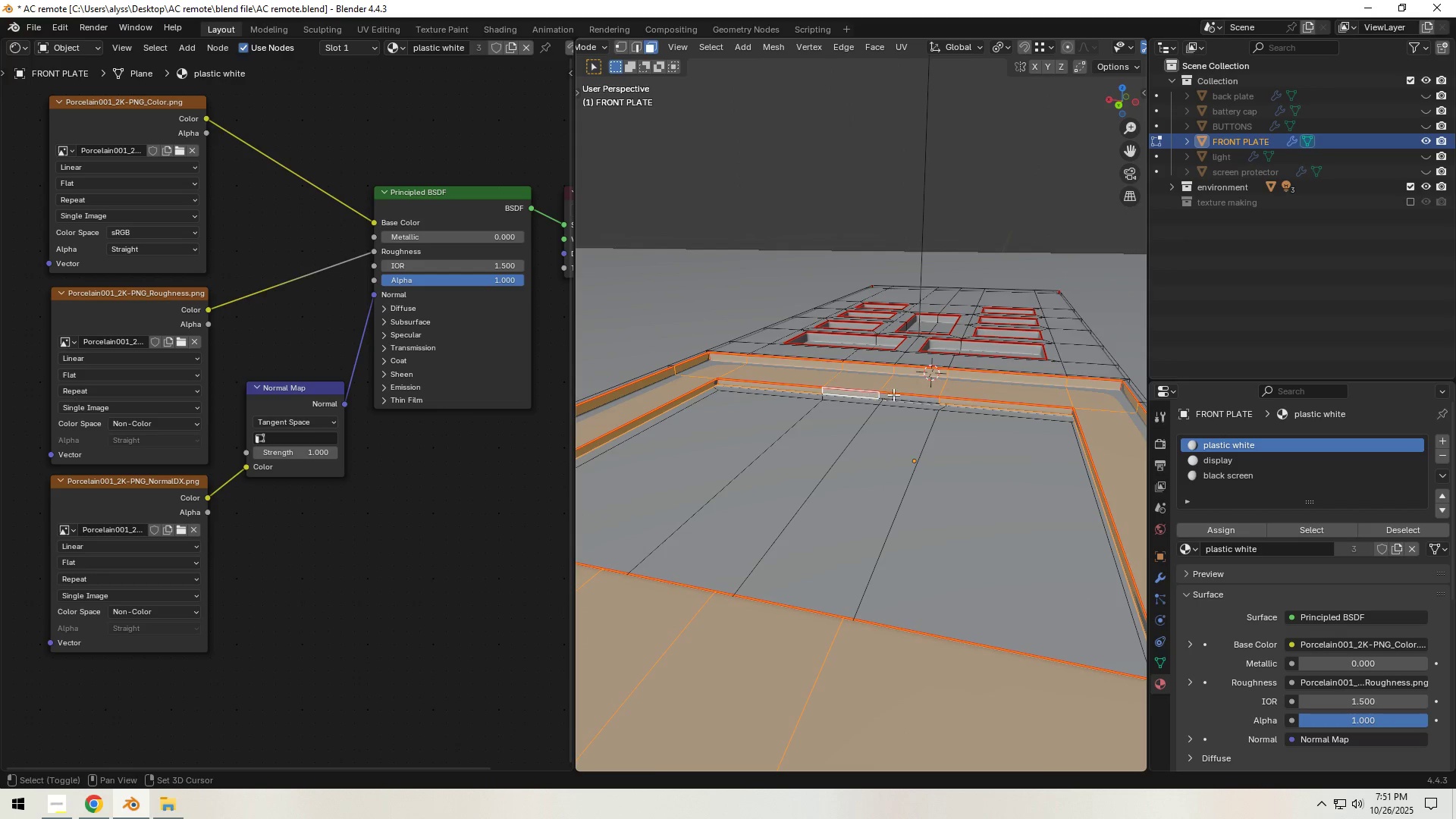 
hold_key(key=ShiftLeft, duration=0.66)
left_click([902, 395])
 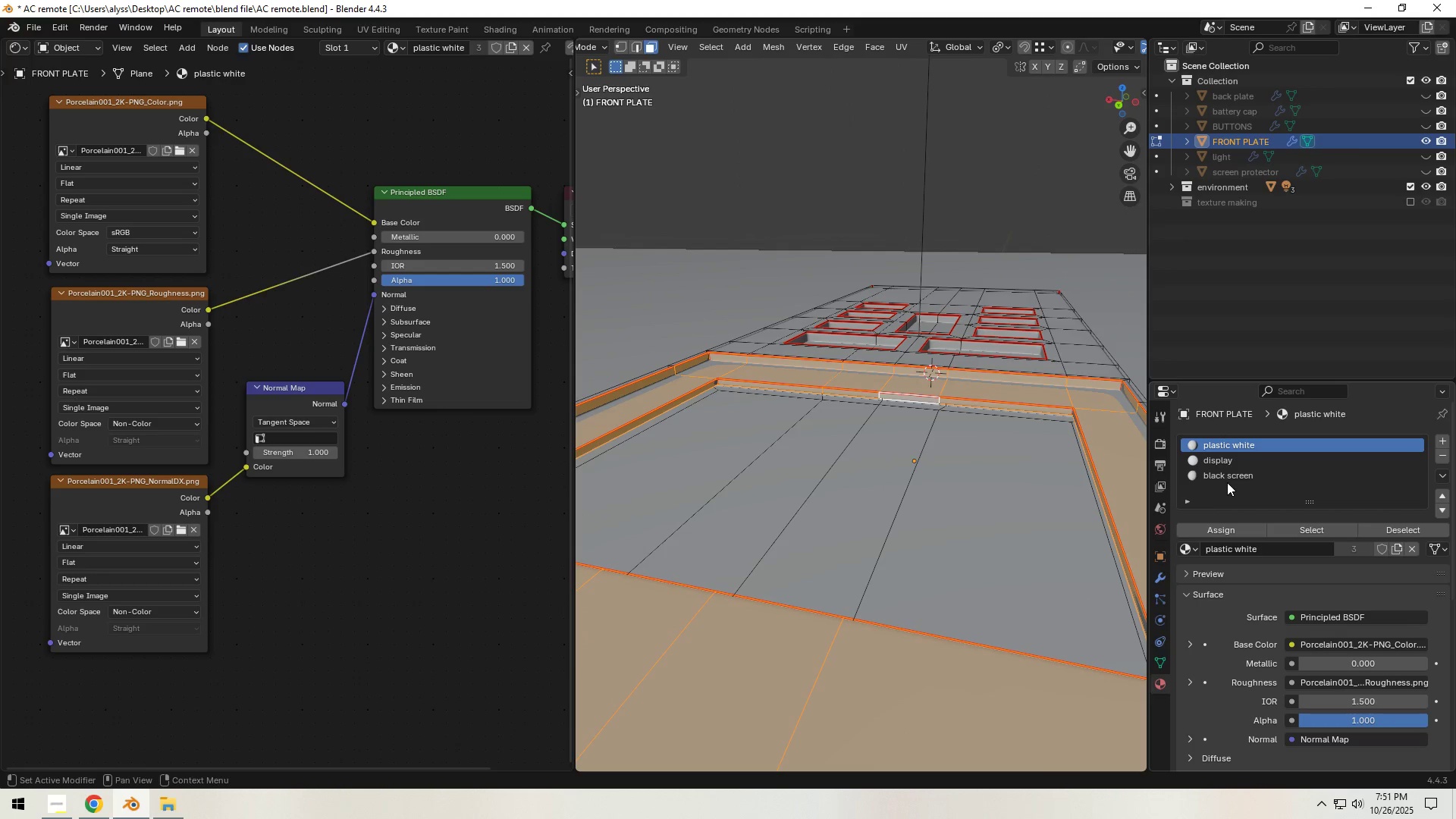 
left_click([1228, 477])
 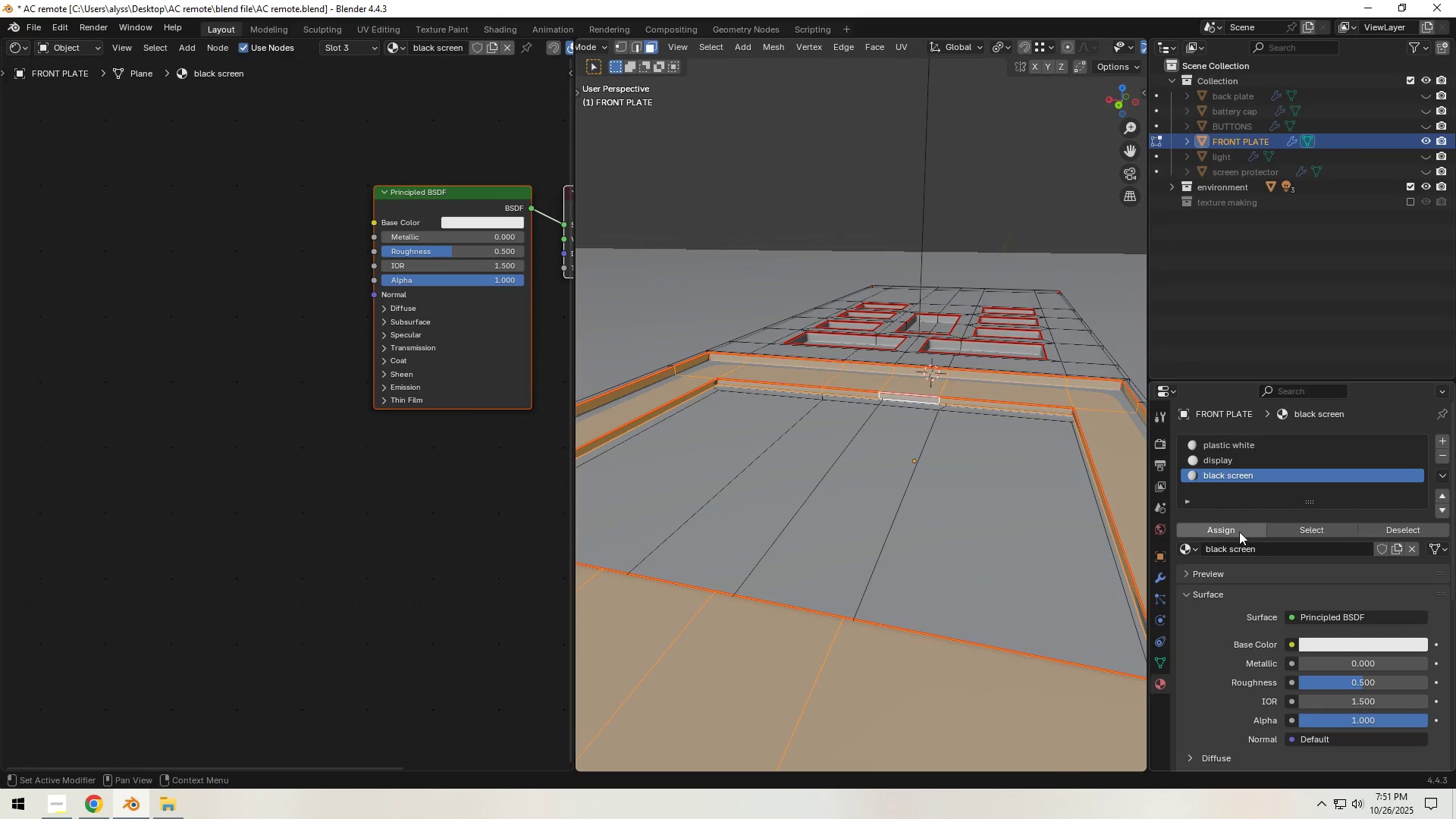 
left_click([1239, 532])
 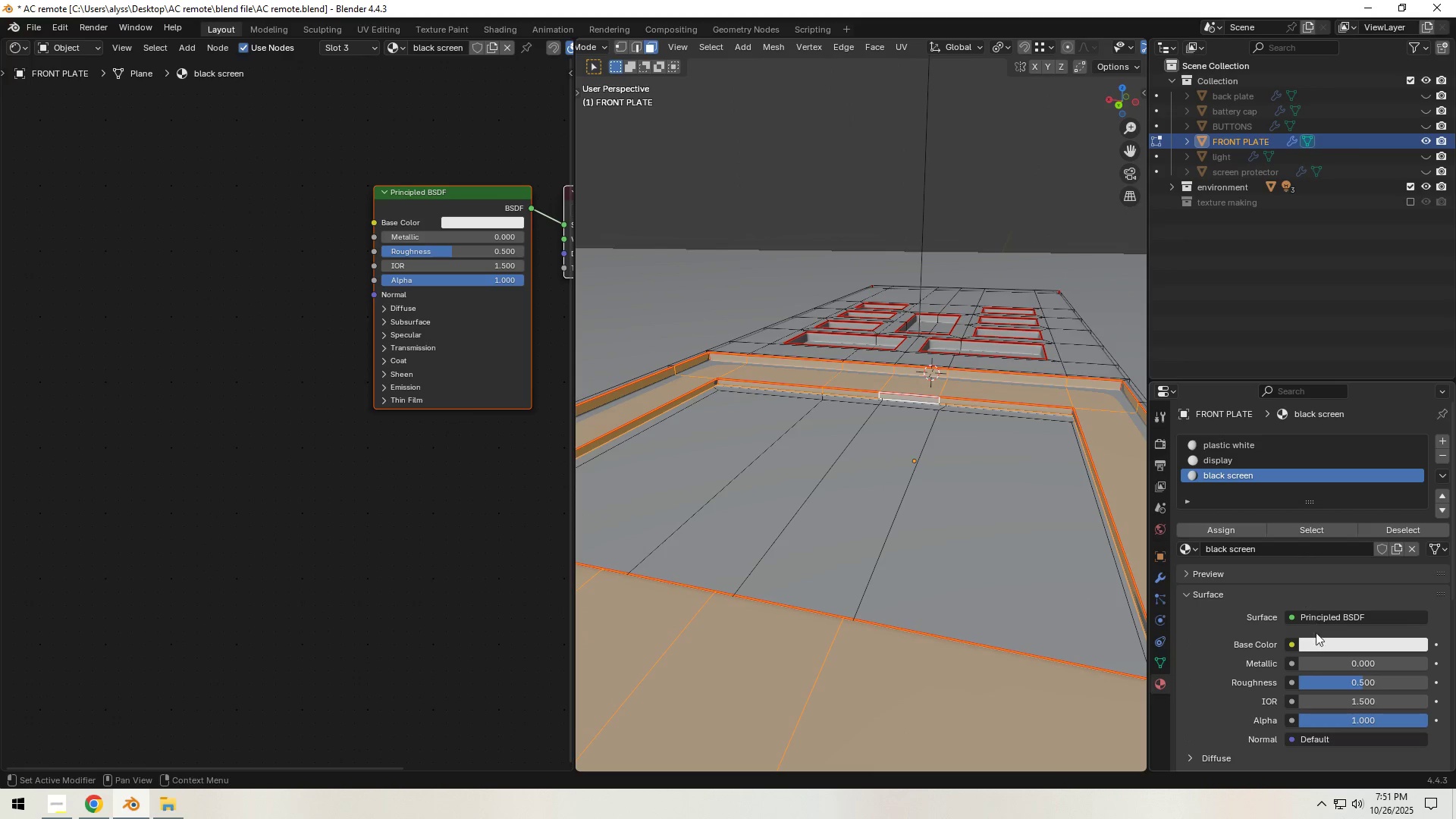 
left_click([1322, 643])
 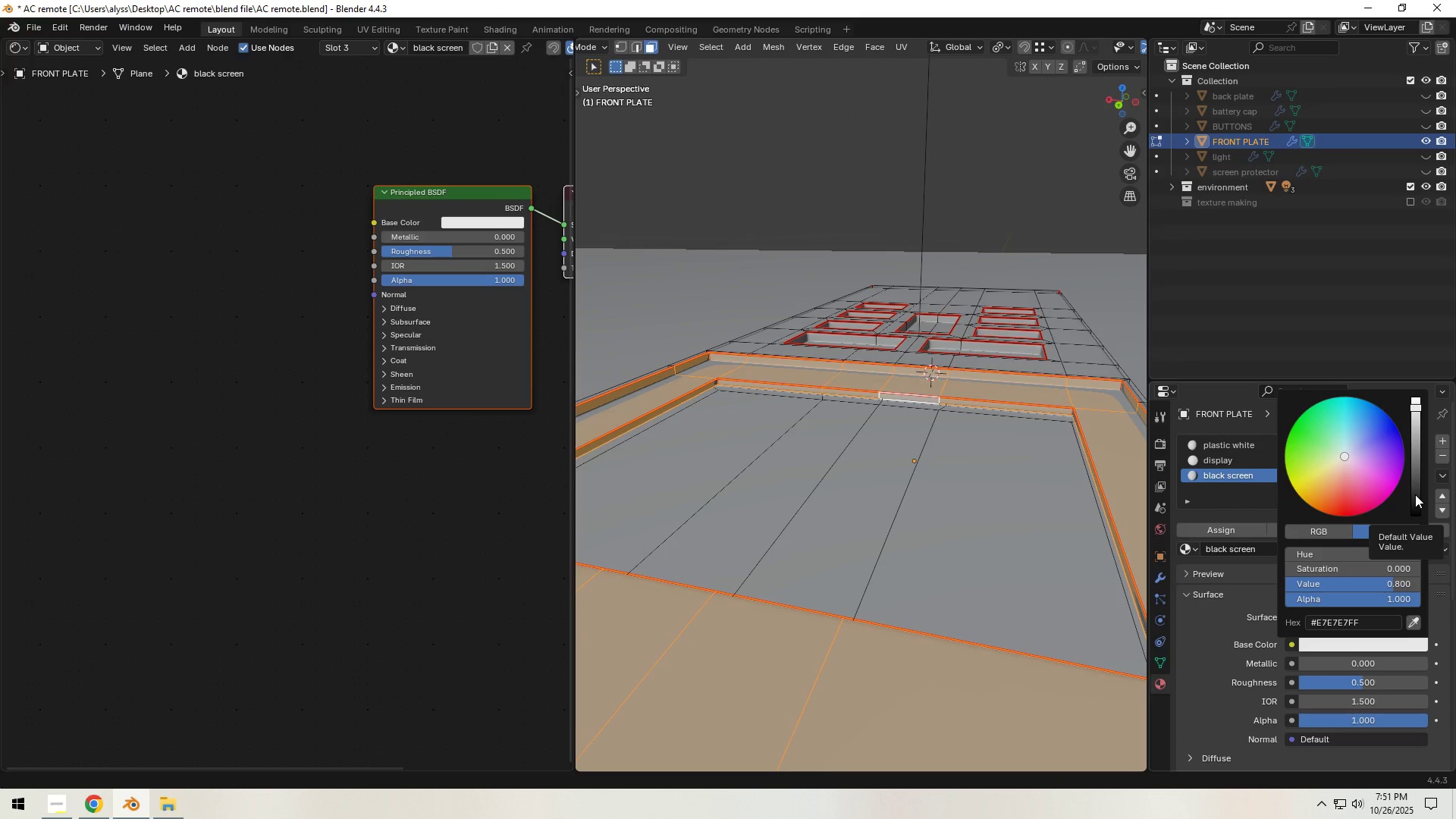 
left_click([1415, 494])
 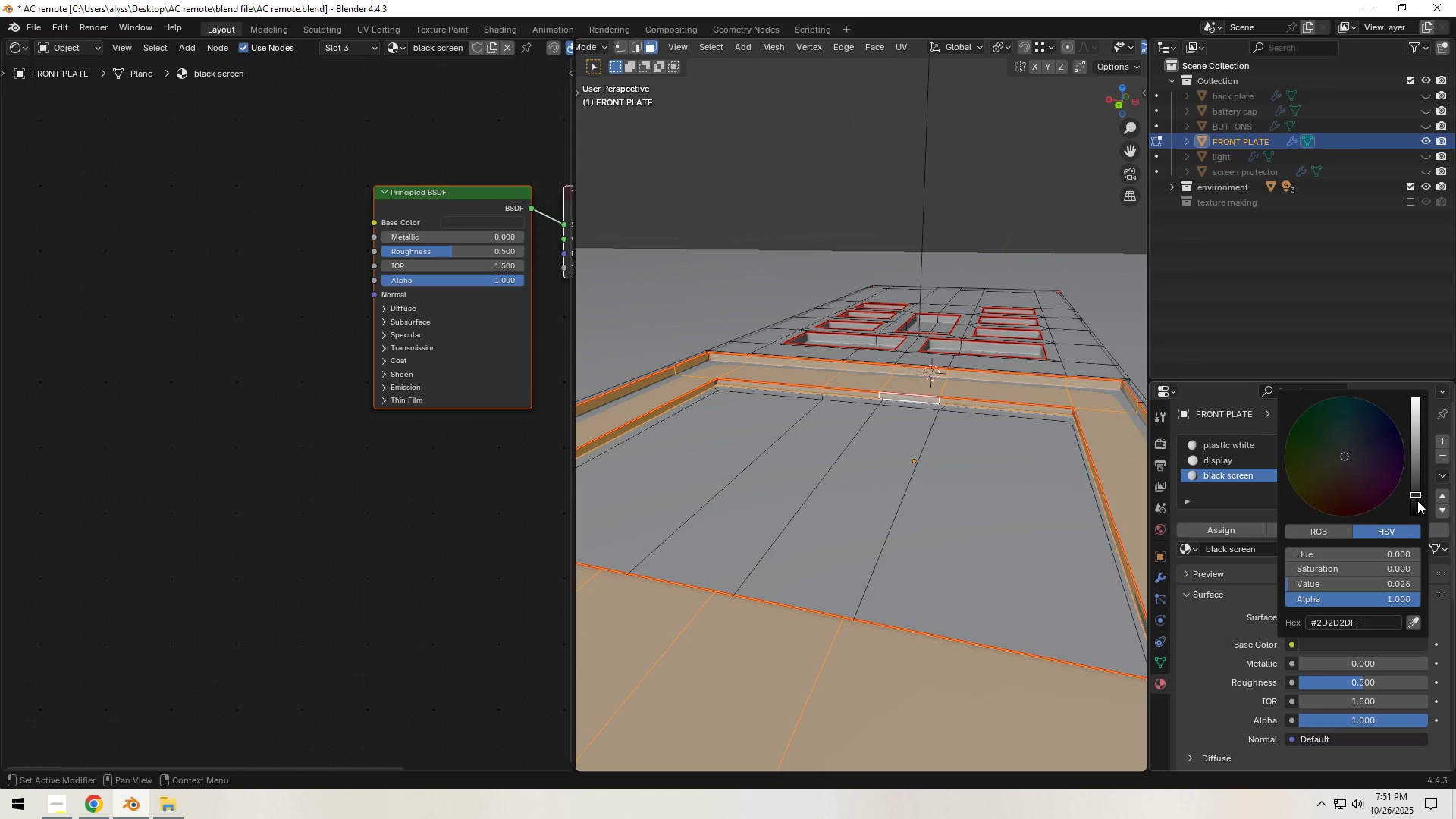 
left_click([1417, 500])
 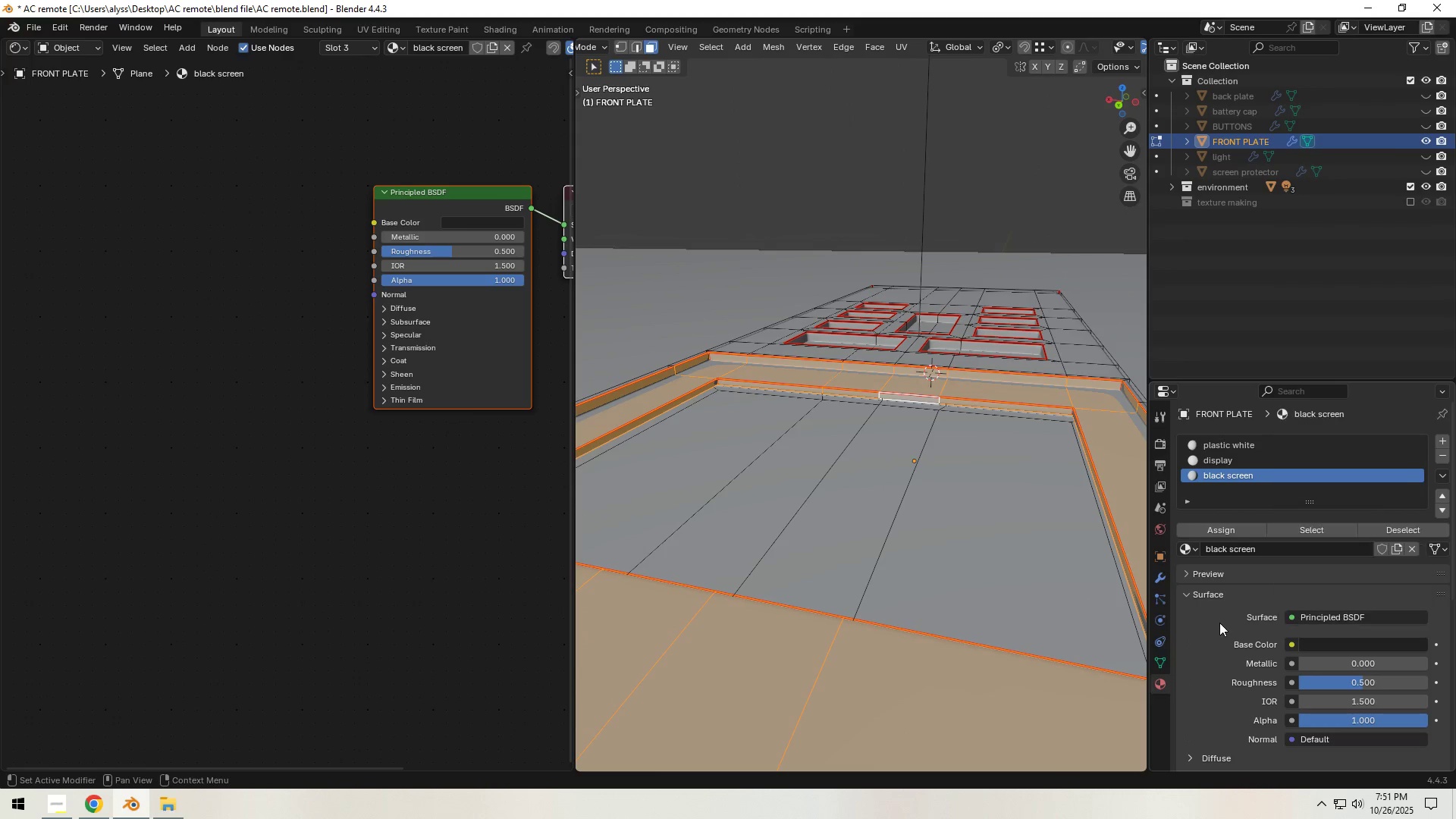 
scroll: coordinate [1219, 620], scroll_direction: down, amount: 5.0
 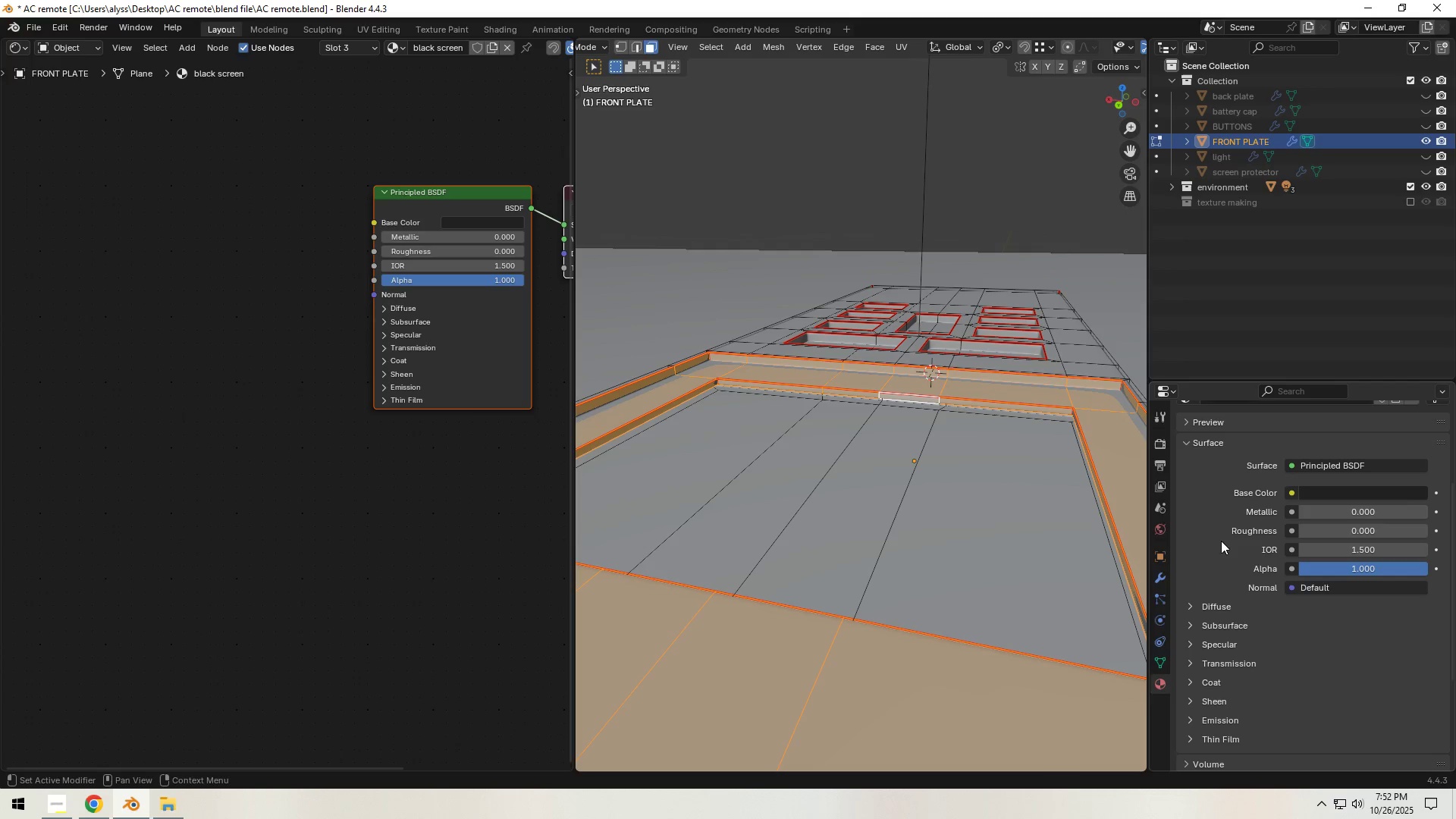 
key(Tab)
 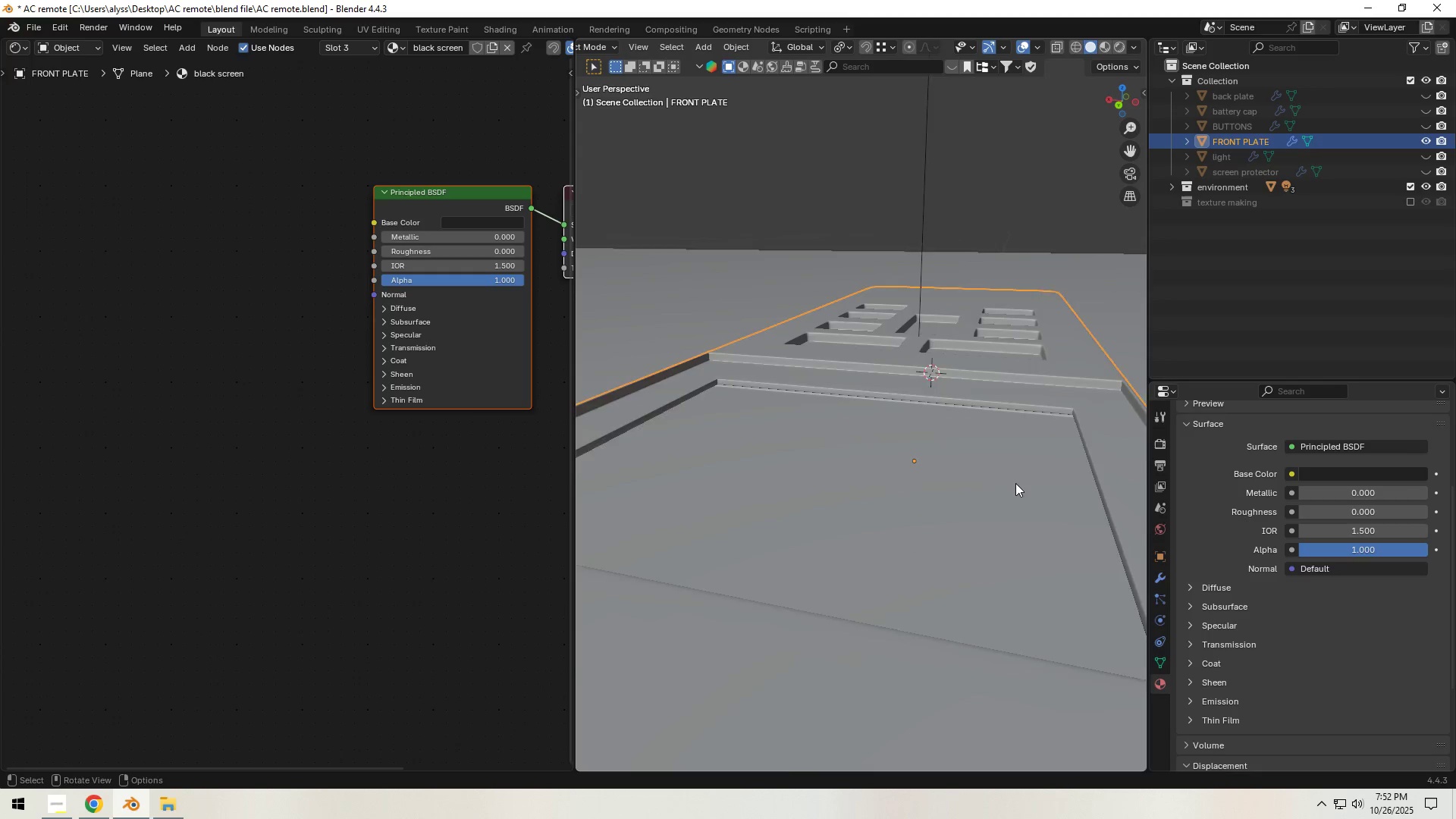 
scroll: coordinate [1015, 483], scroll_direction: down, amount: 3.0
 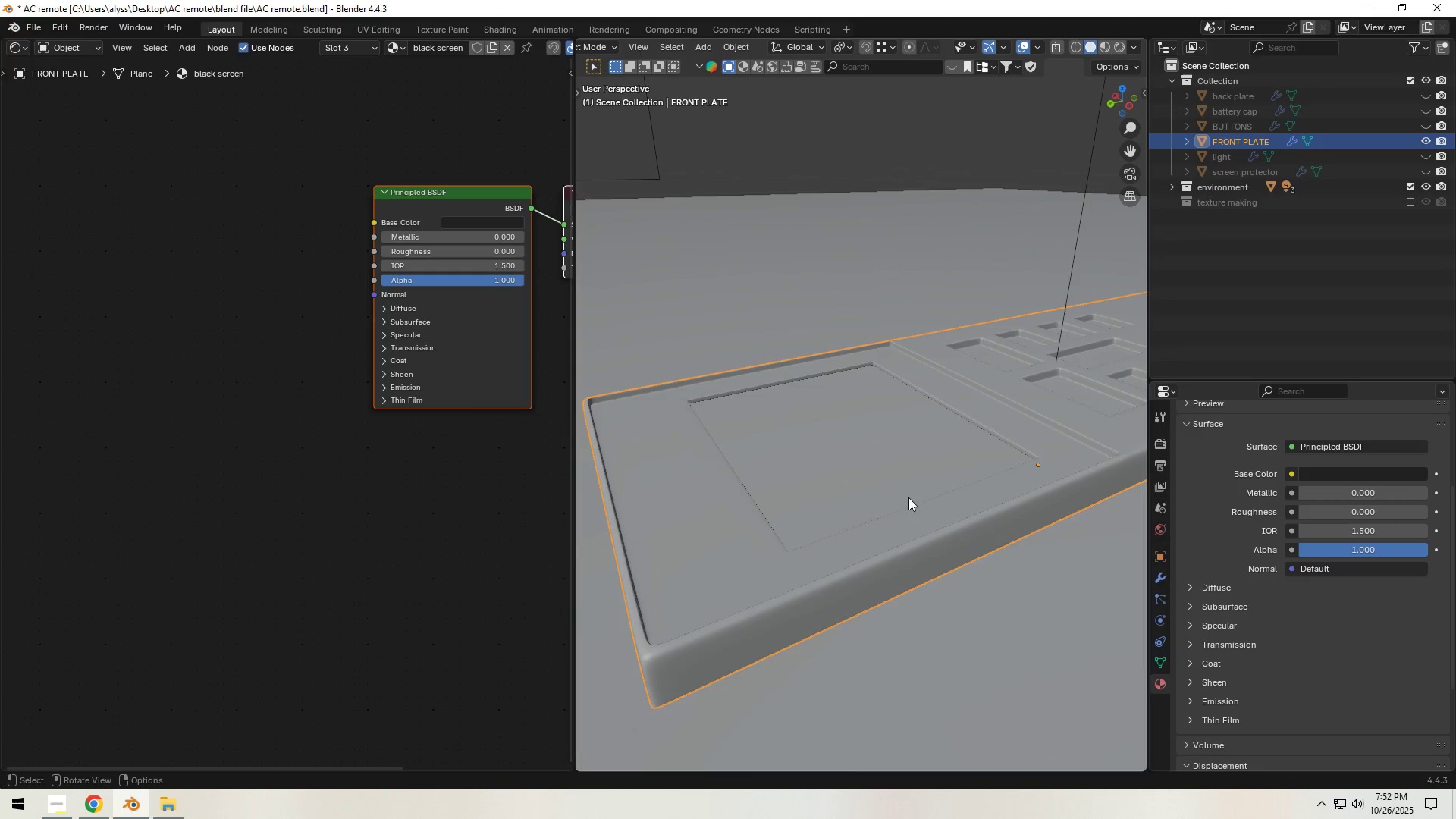 
key(Control+S)
 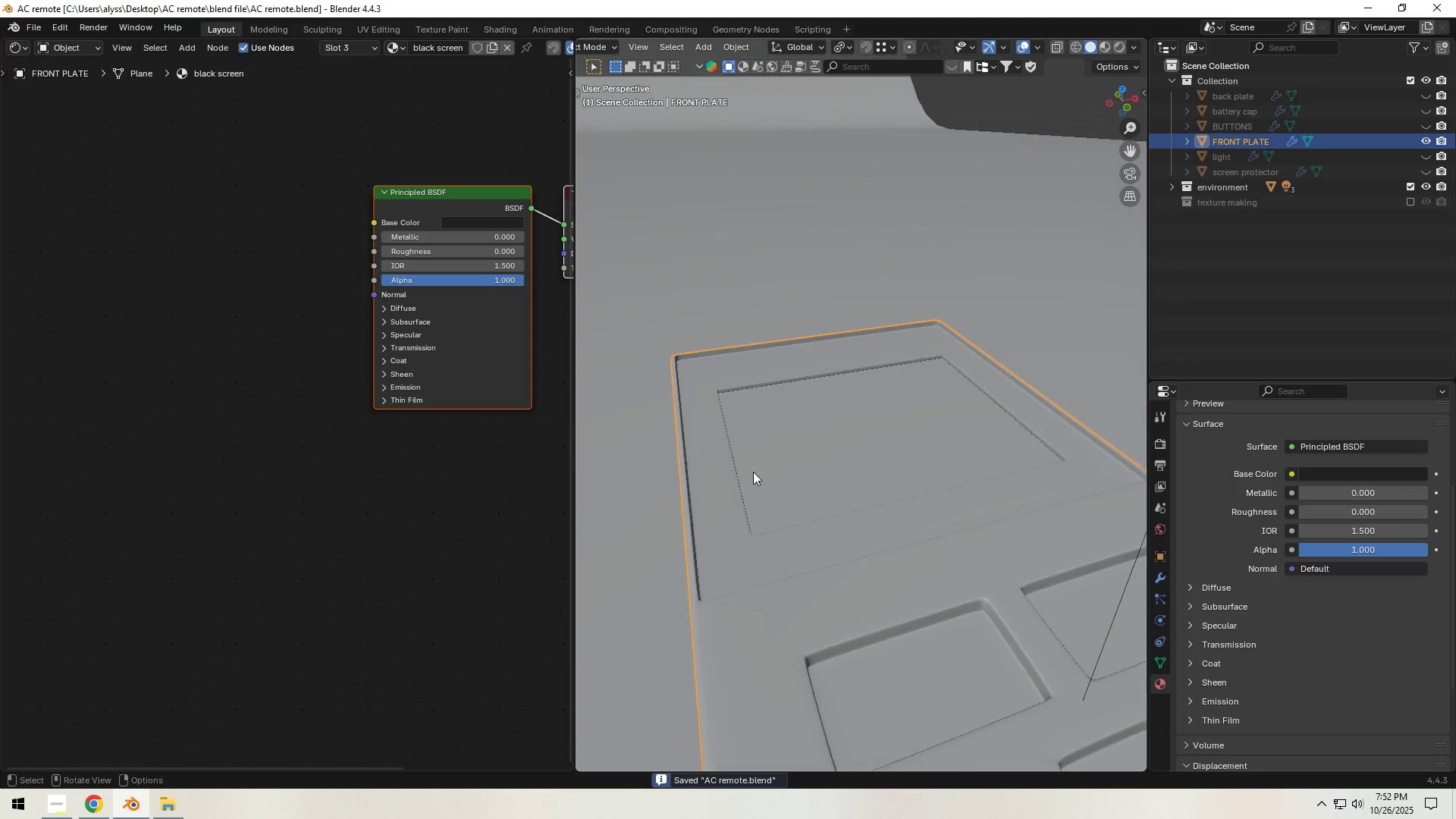 
scroll: coordinate [842, 452], scroll_direction: down, amount: 4.0
 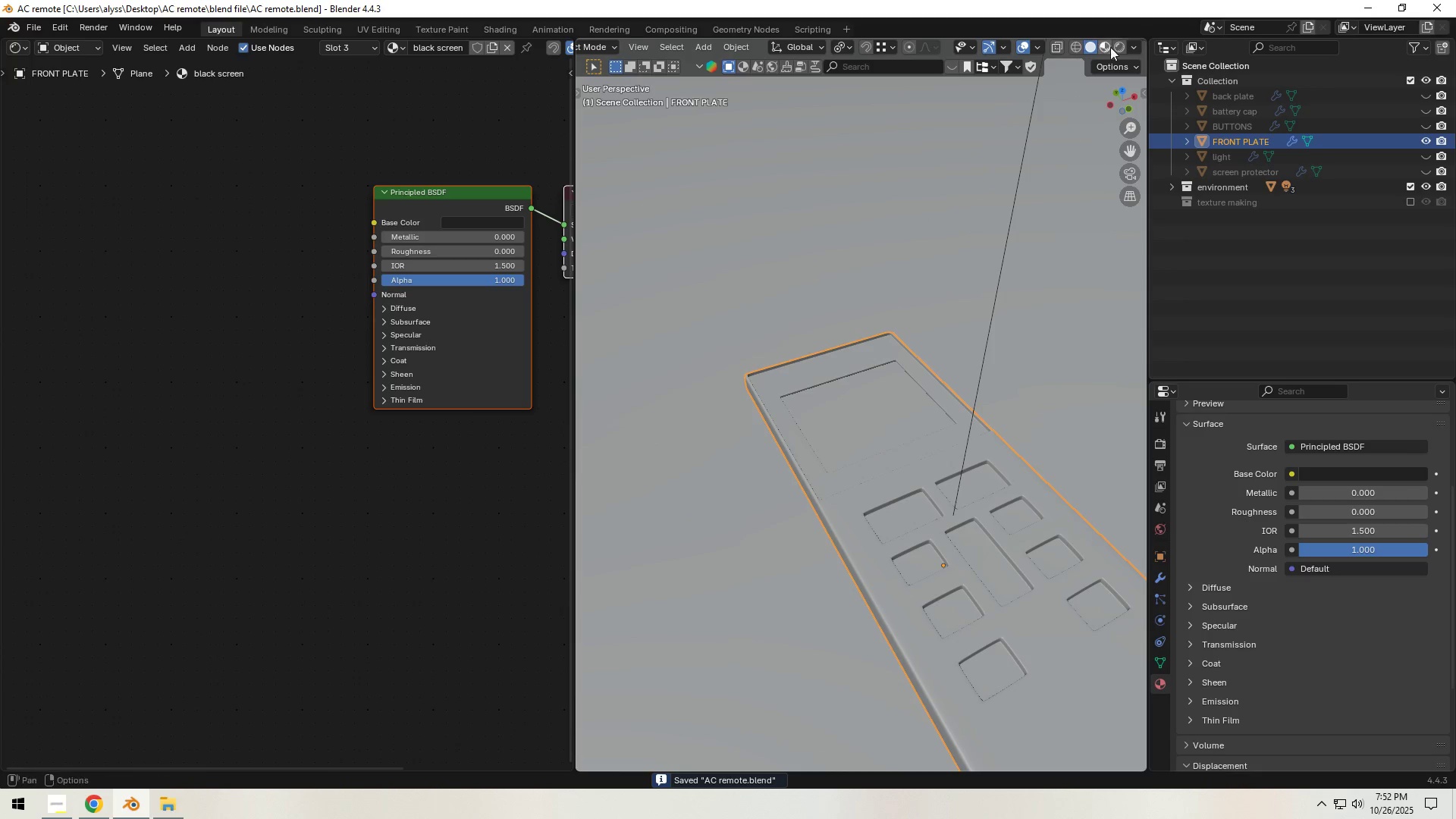 
left_click([1116, 42])
 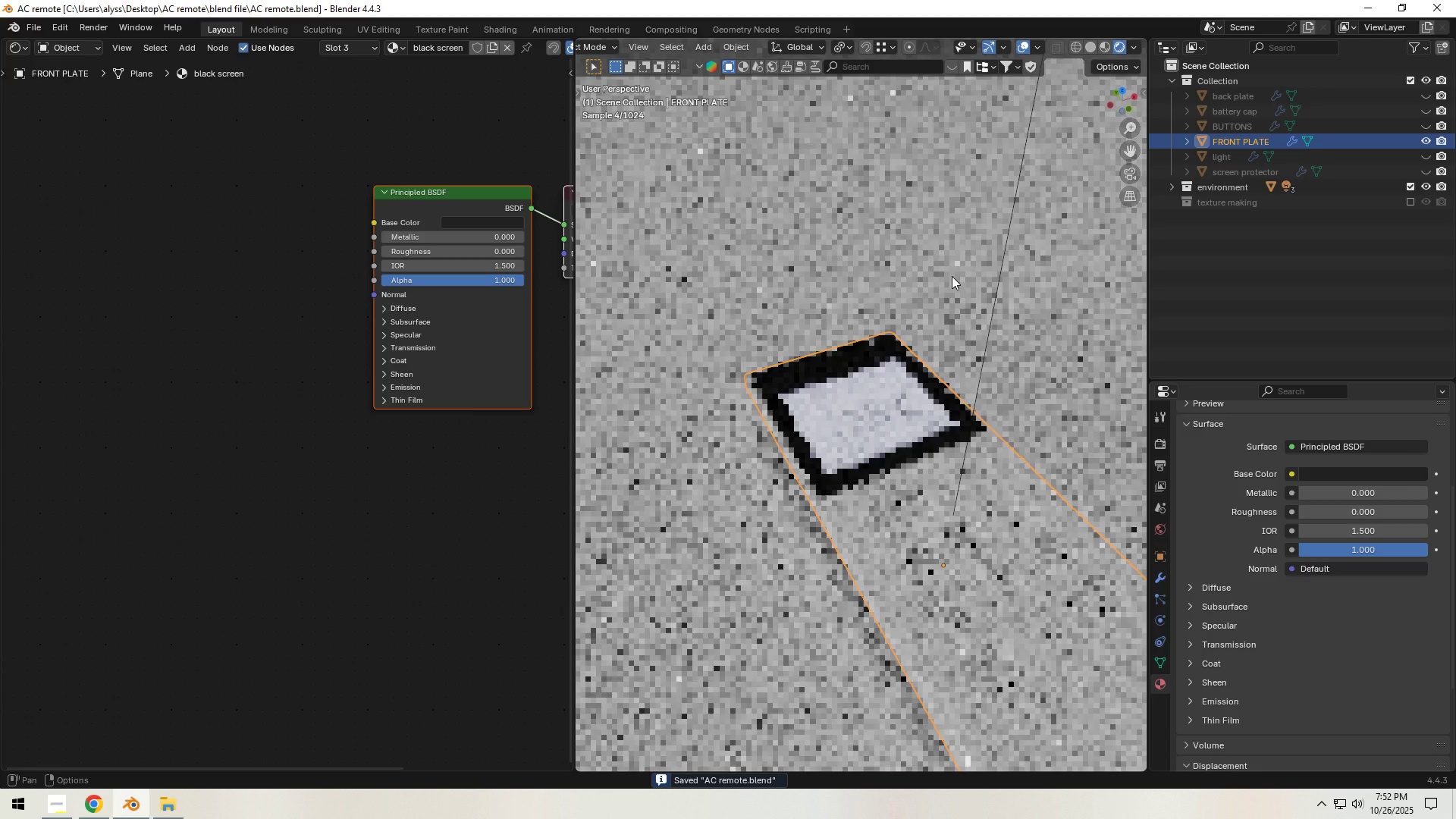 
left_click([952, 276])
 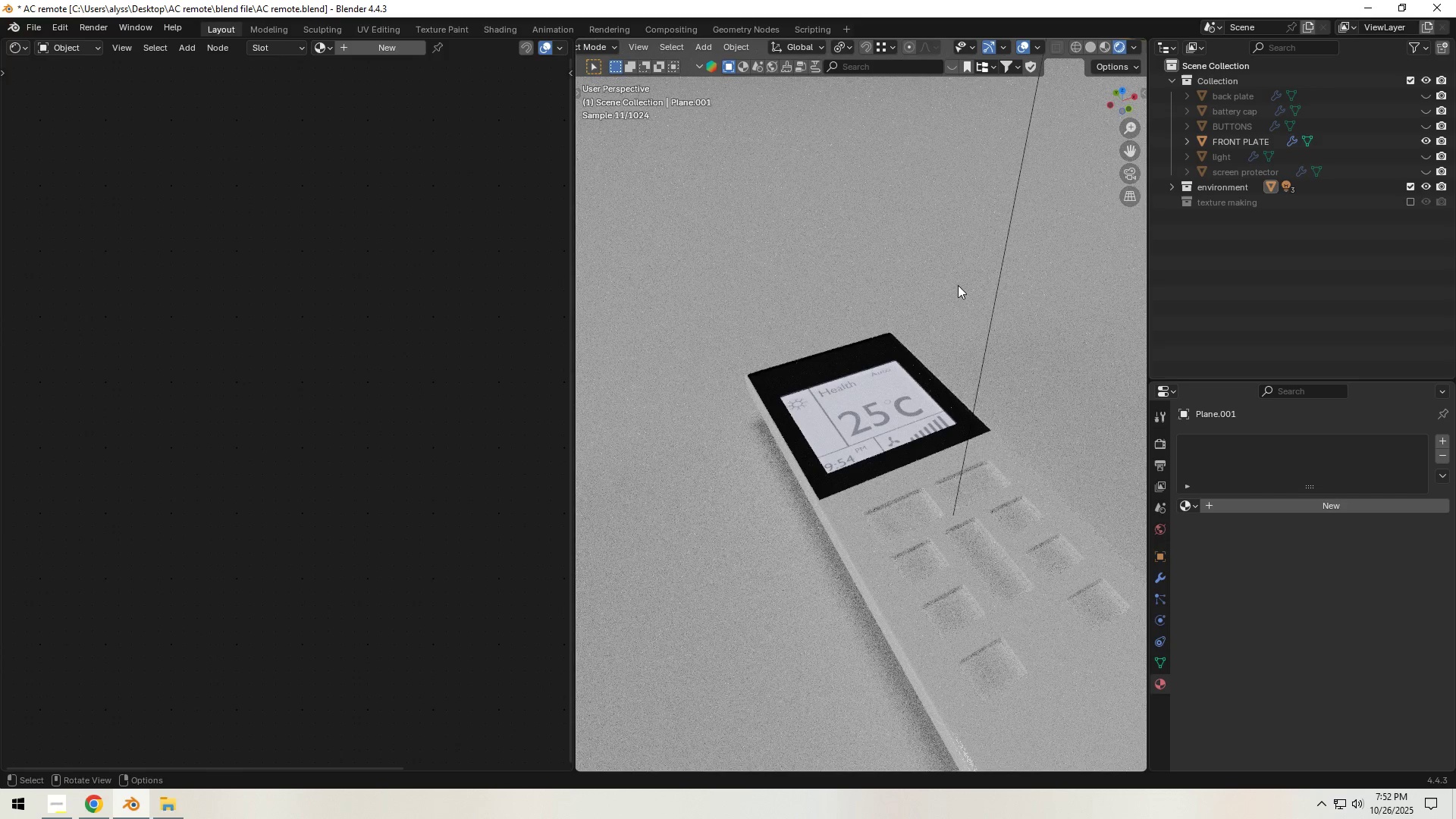 
wait(9.13)
 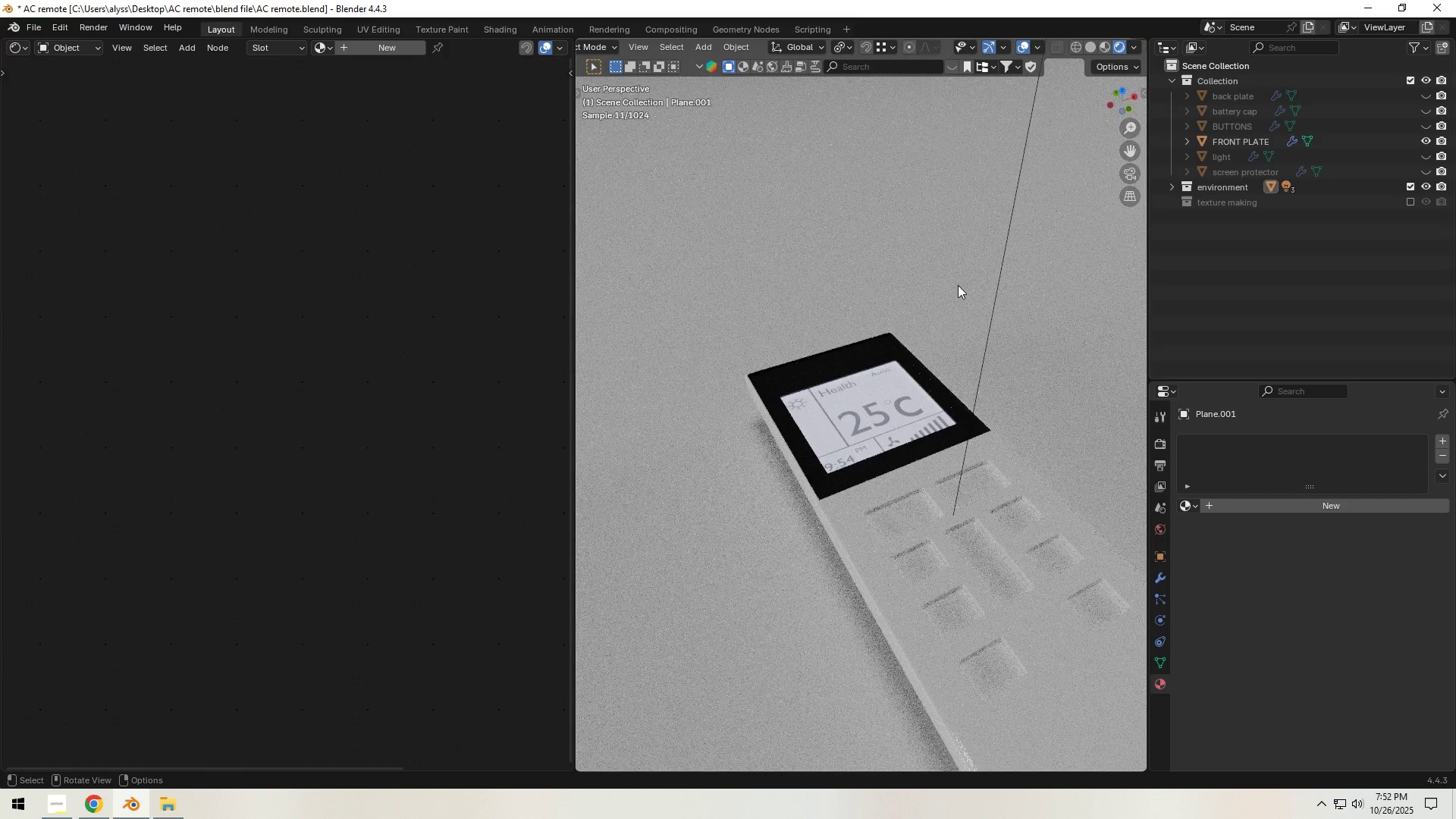 
left_click([1091, 46])
 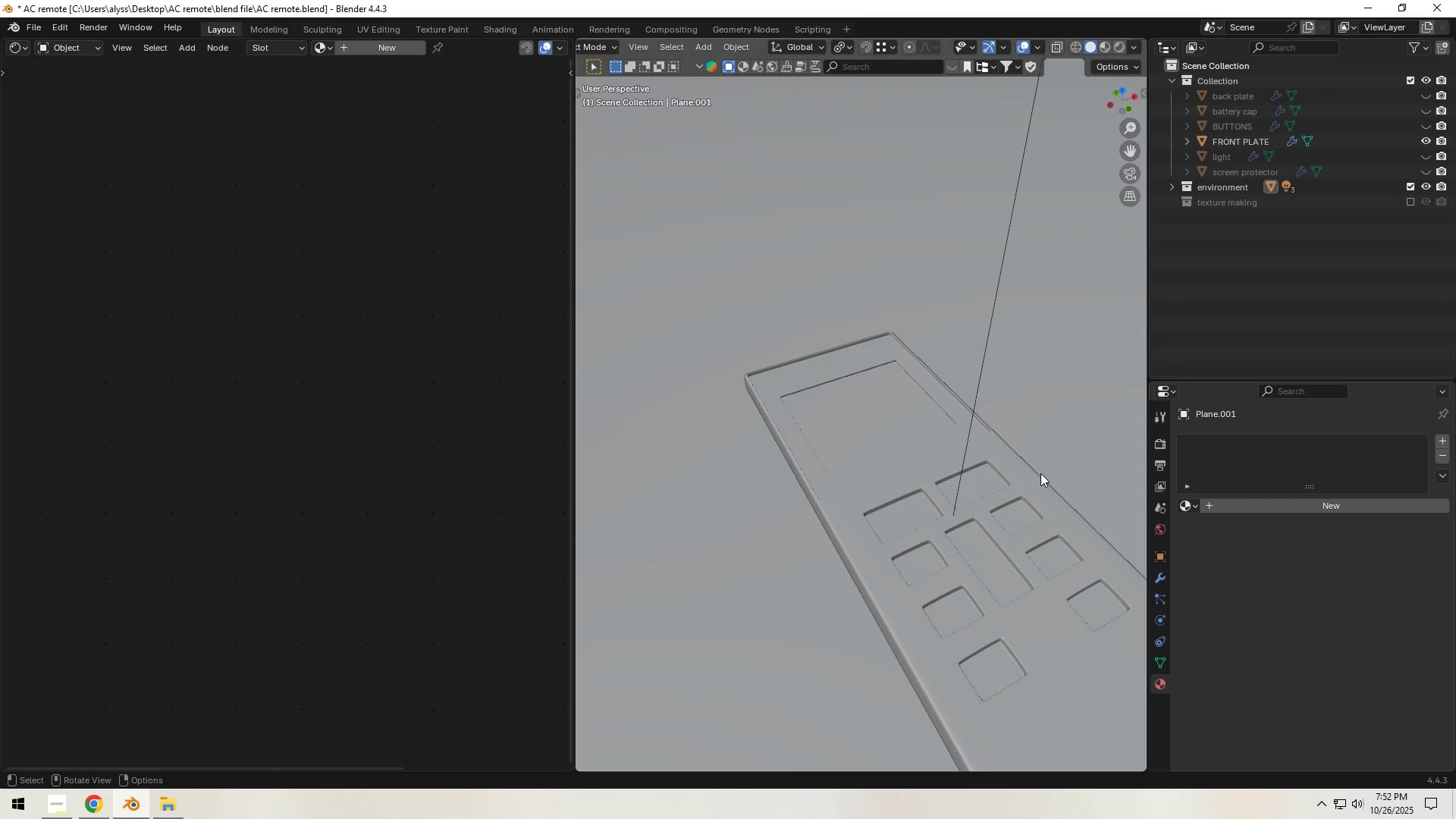 
left_click([1015, 487])
 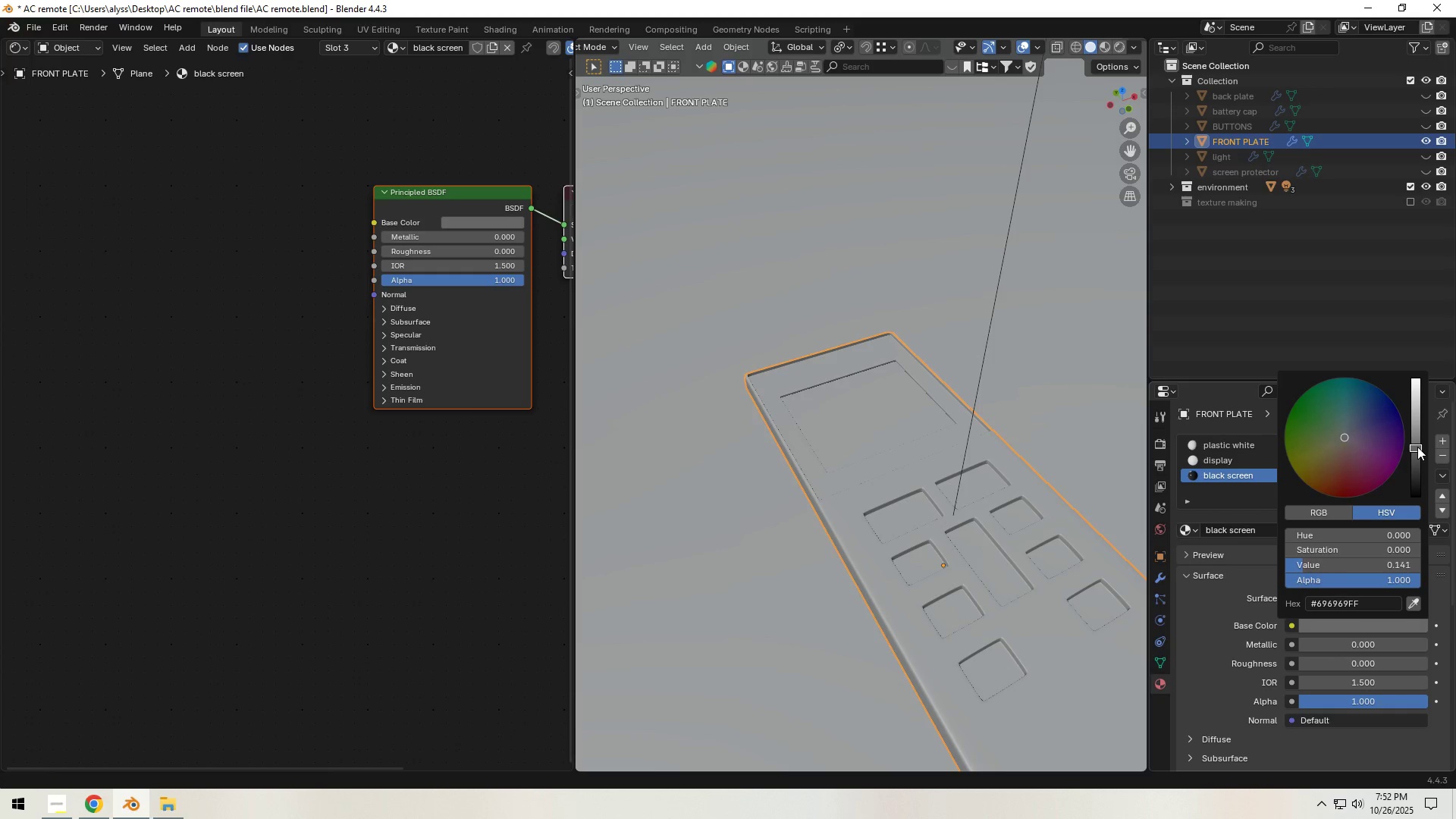 
wait(6.09)
 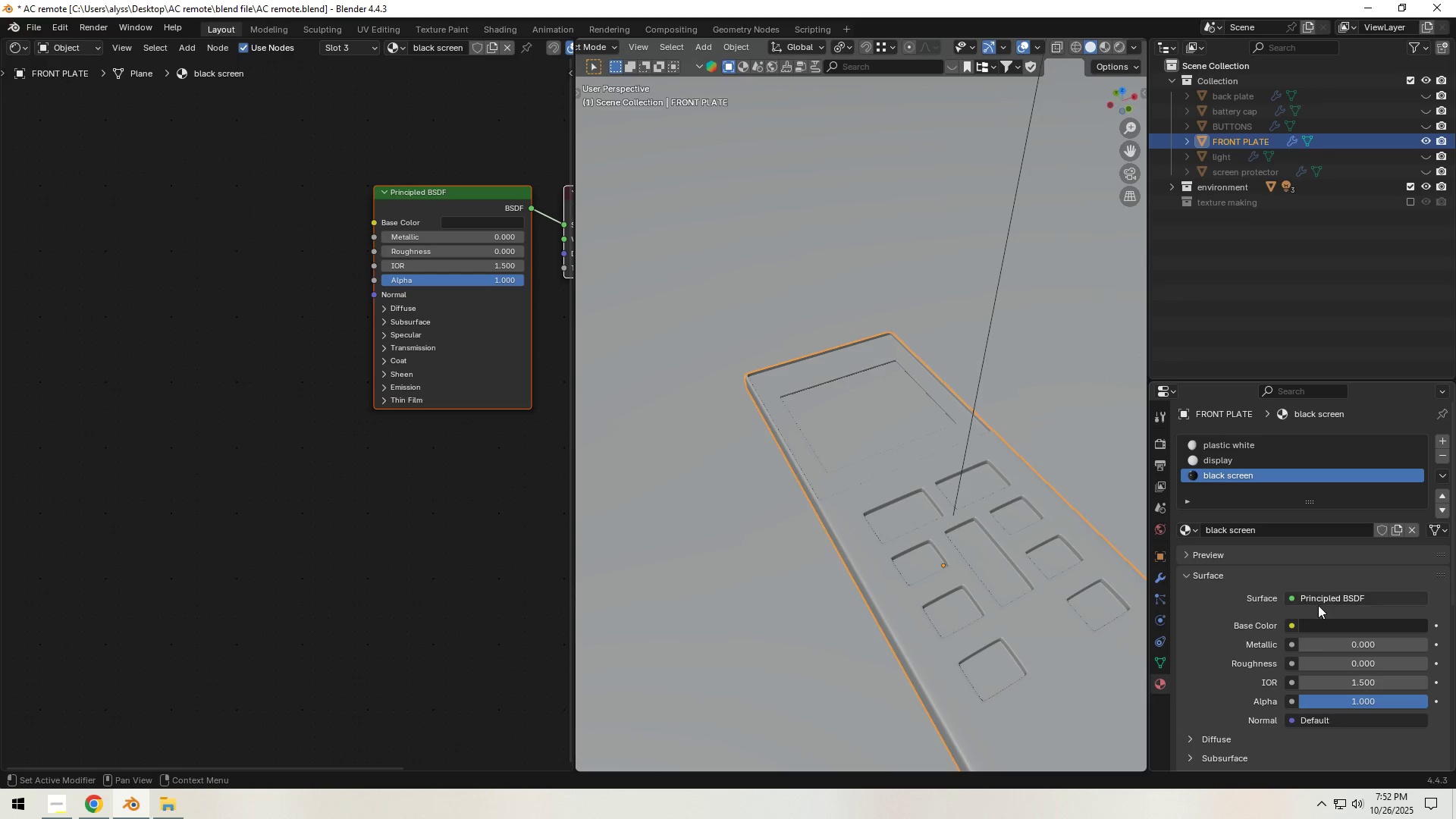 
left_click([1074, 359])
 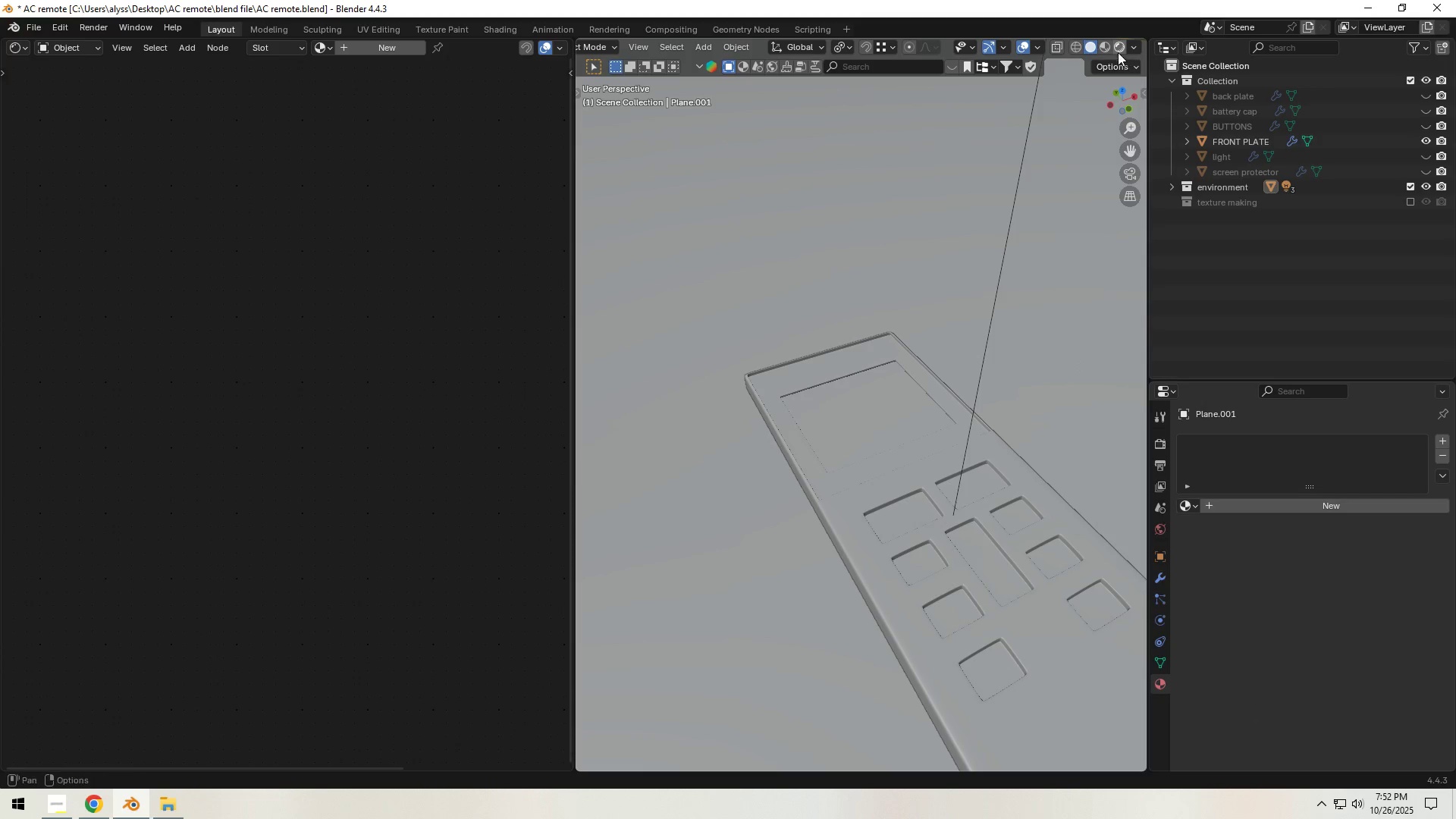 
left_click([1118, 49])
 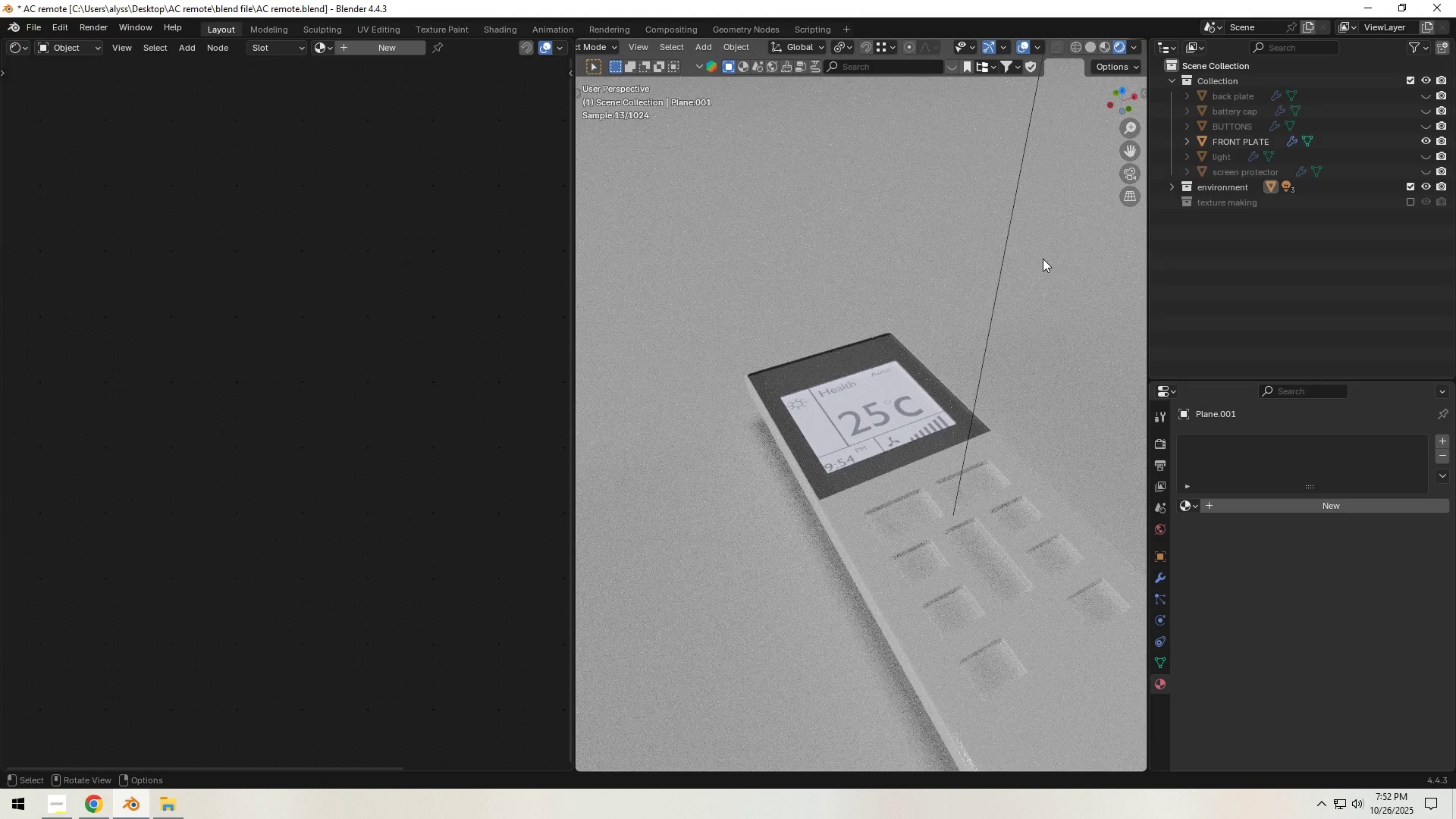 
wait(6.86)
 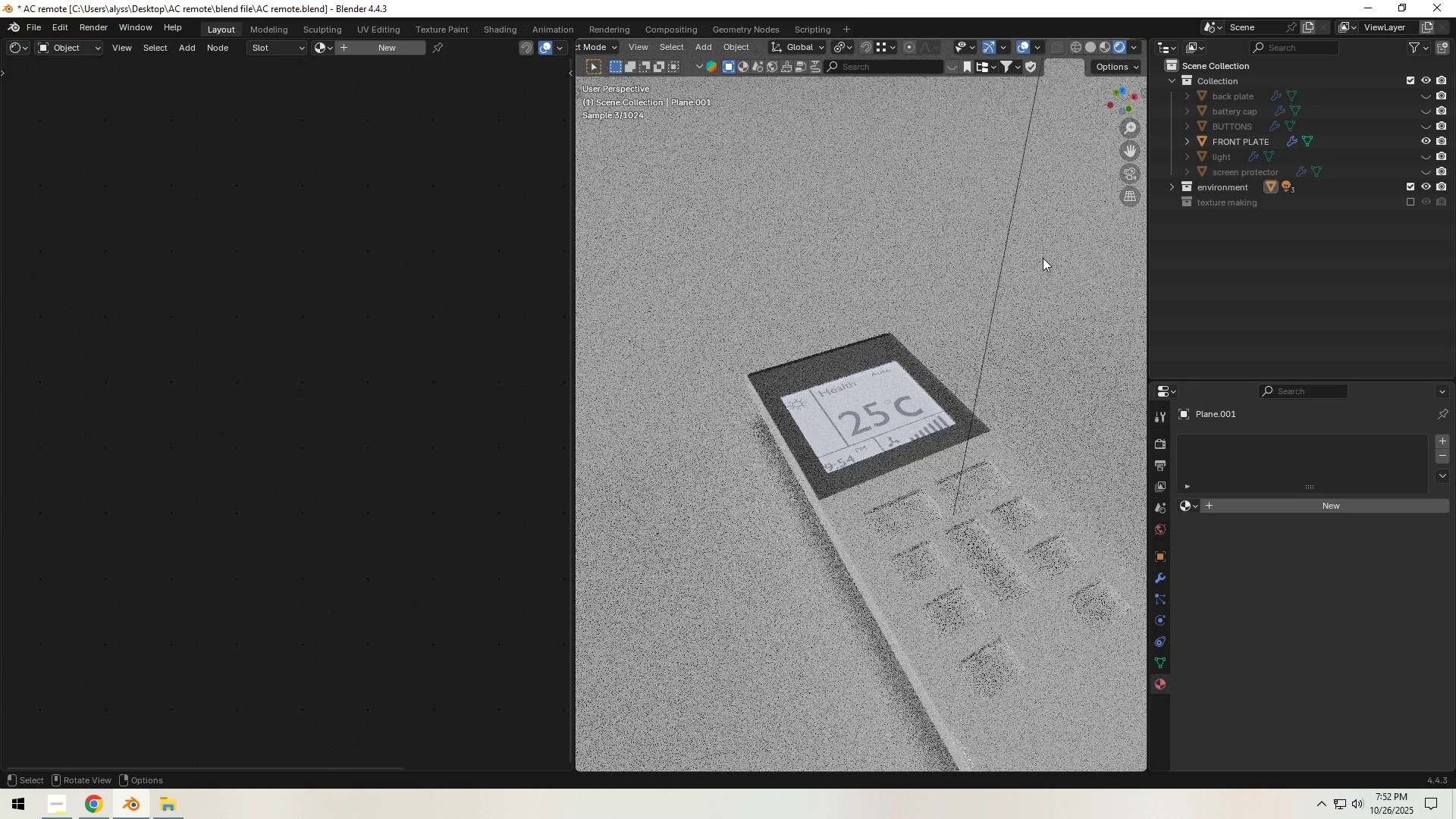 
mouse_move([1086, 66])
 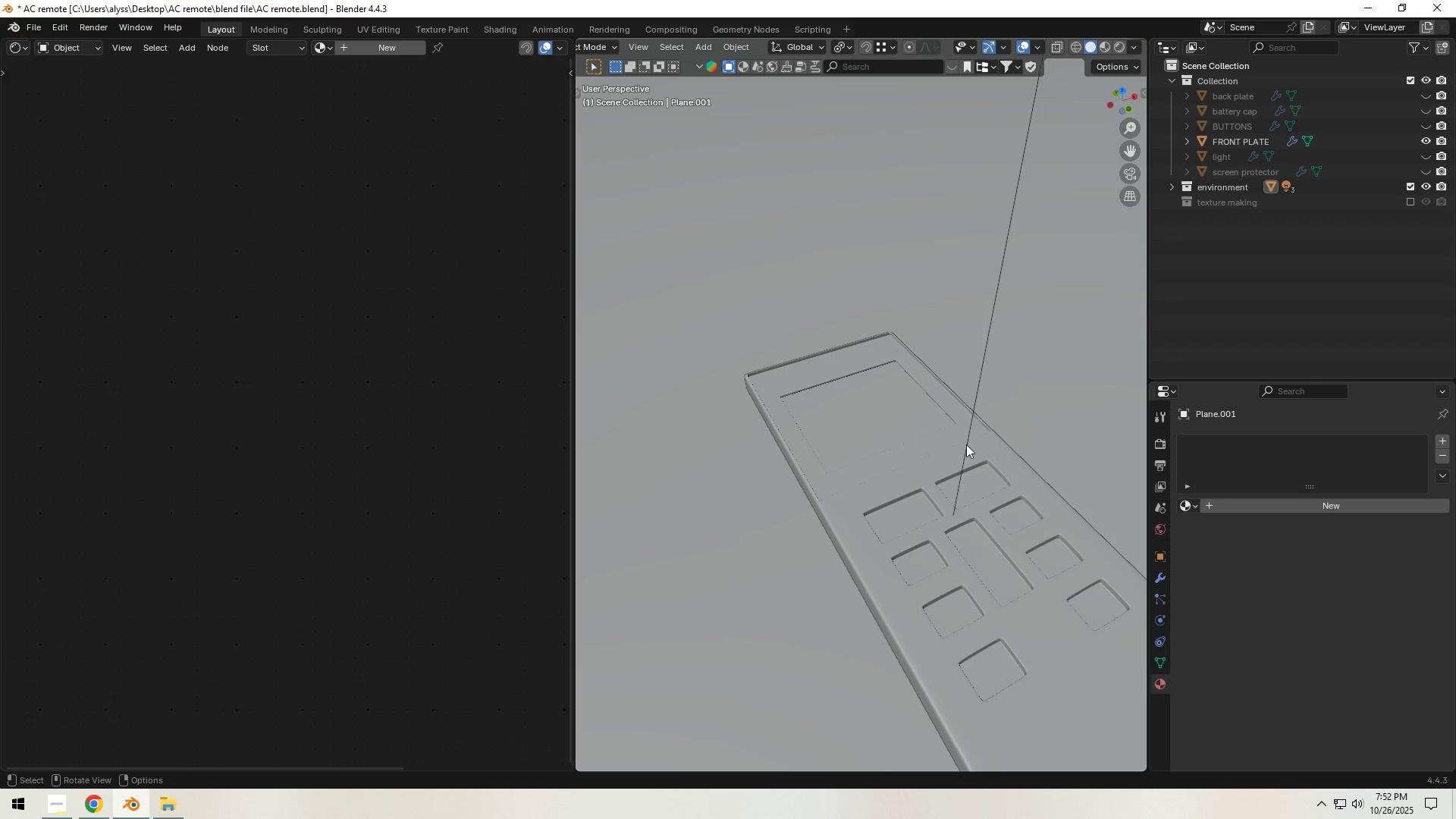 
left_click([965, 460])
 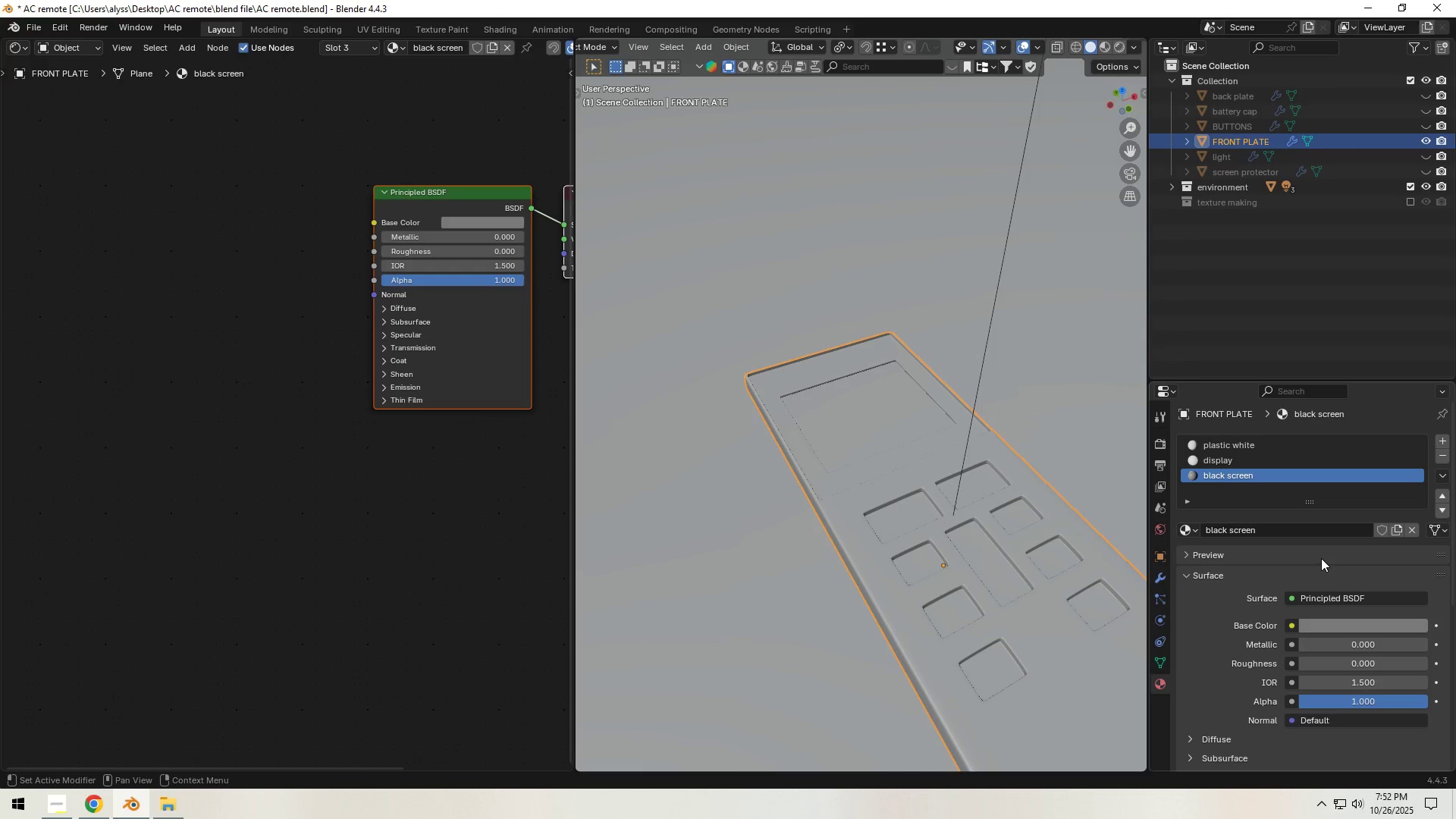 
scroll: coordinate [1277, 558], scroll_direction: down, amount: 6.0
 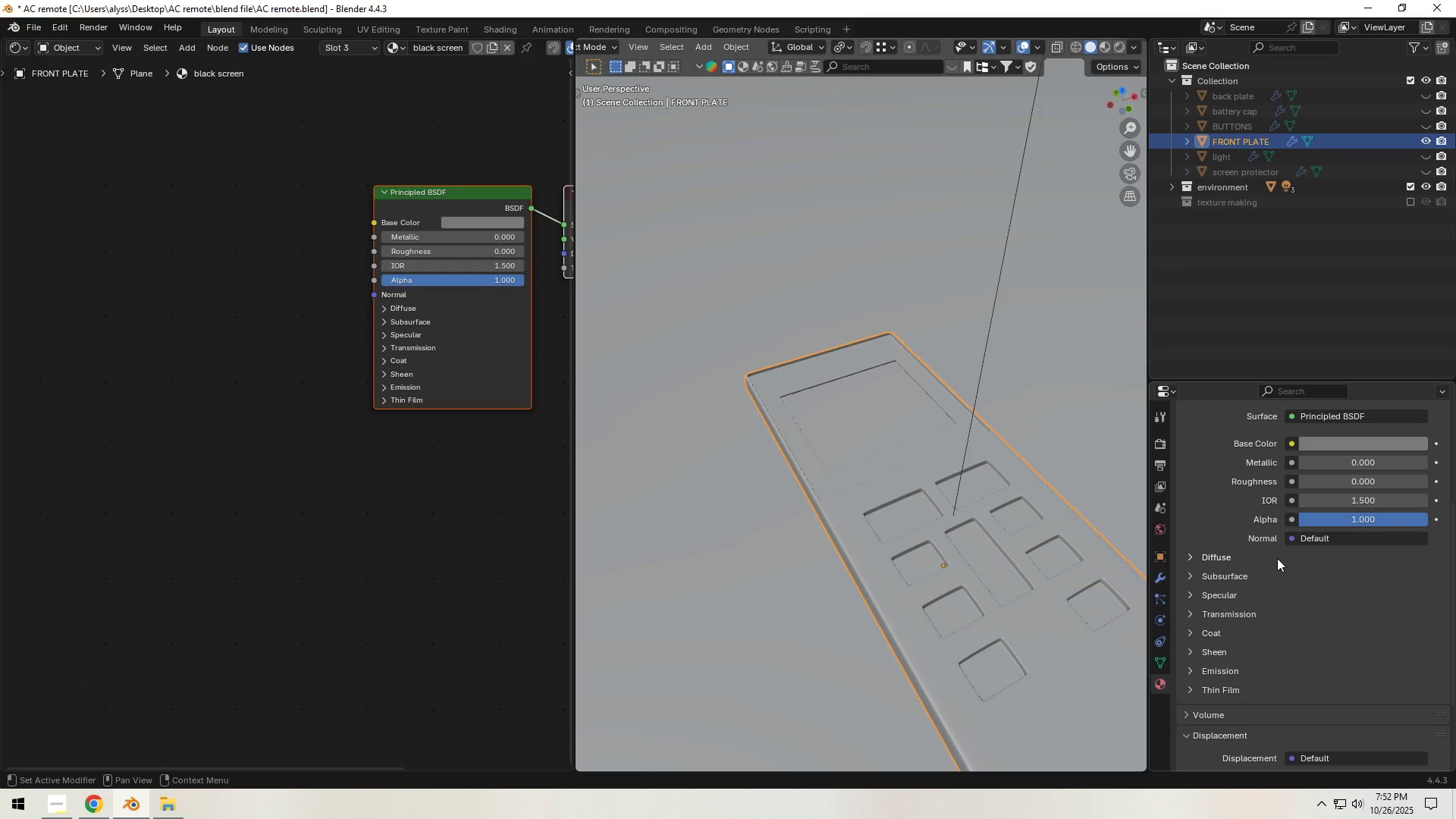 
scroll: coordinate [1277, 558], scroll_direction: up, amount: 2.0
 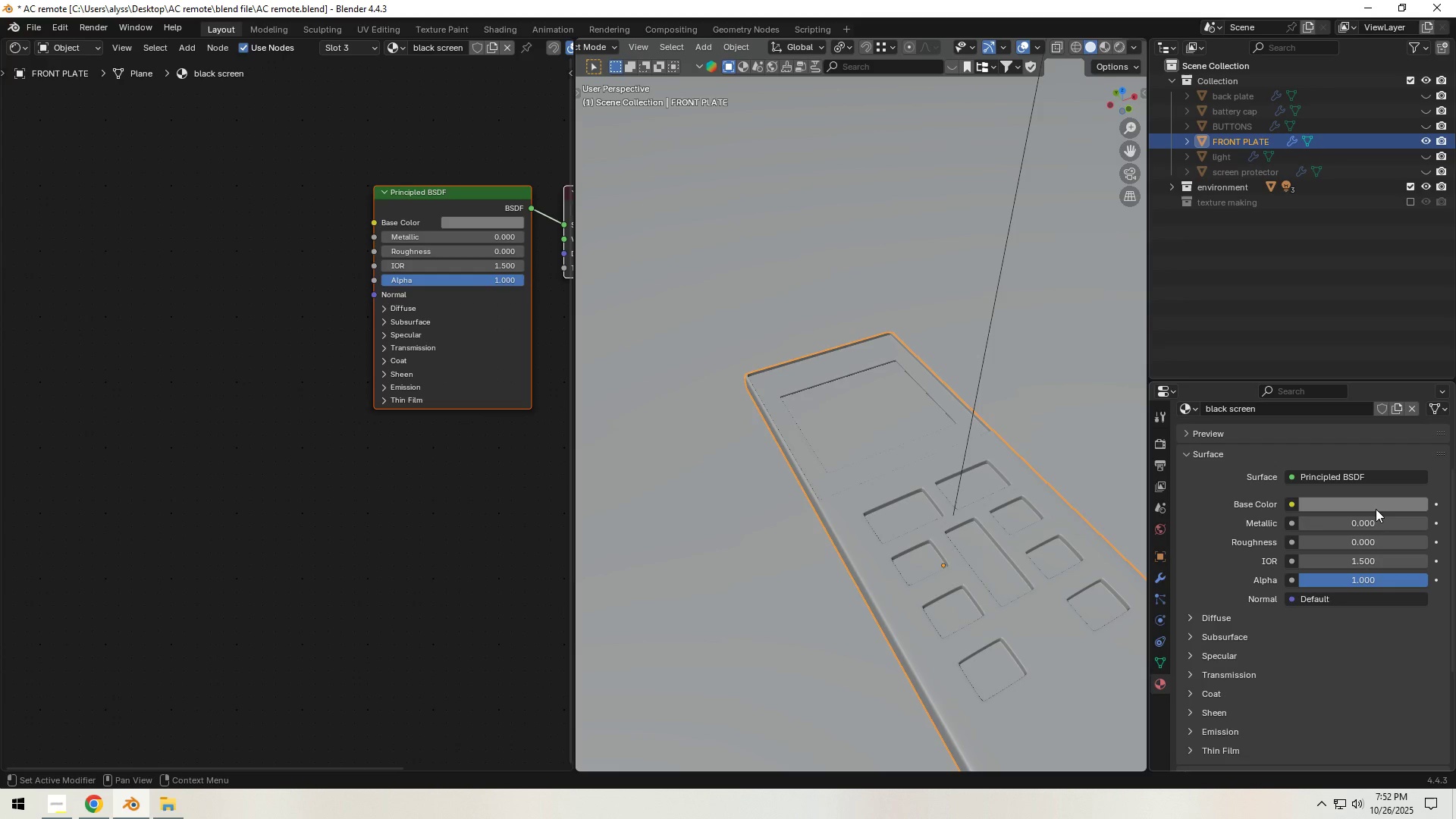 
left_click([1376, 509])
 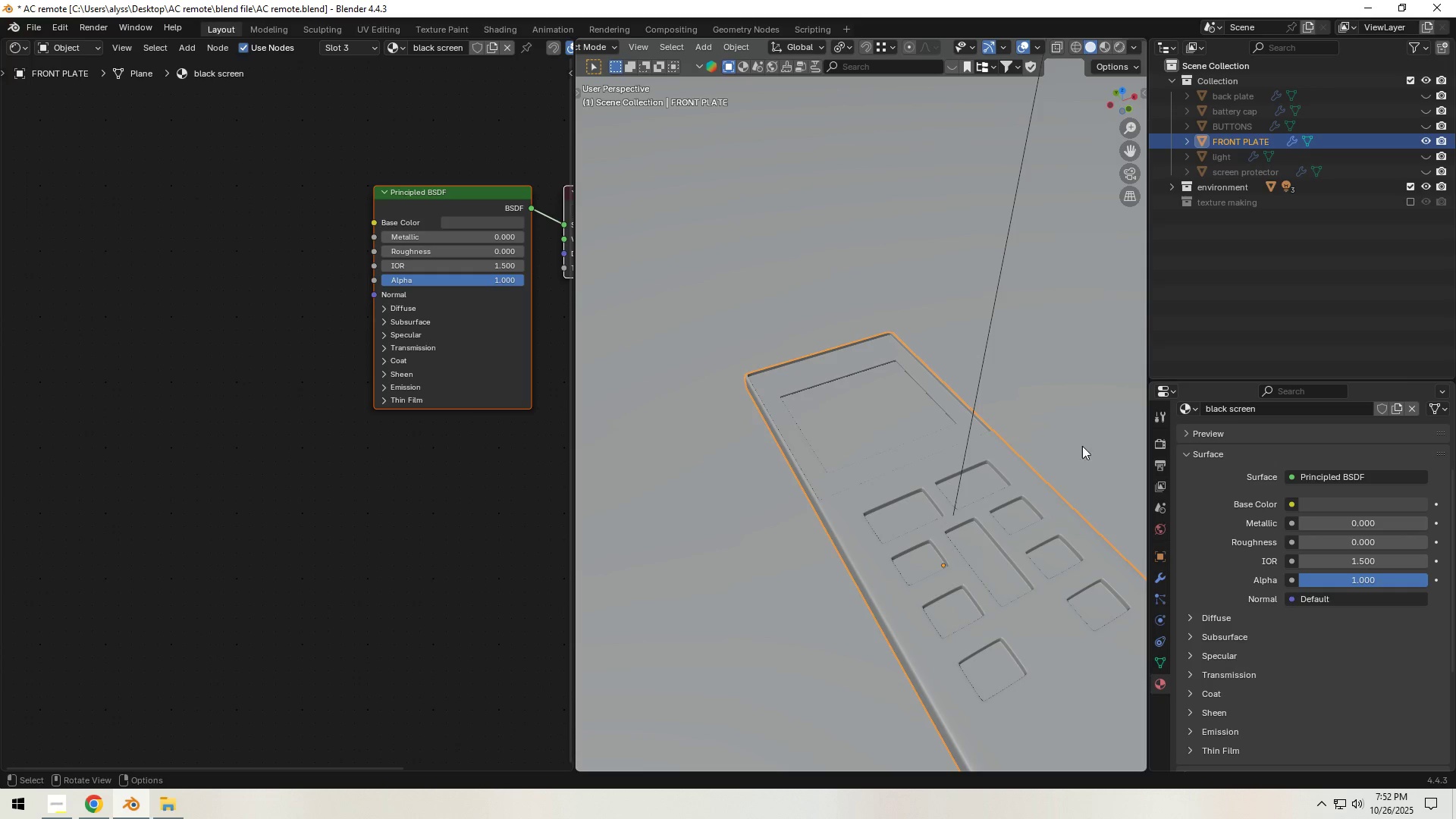 
wait(5.29)
 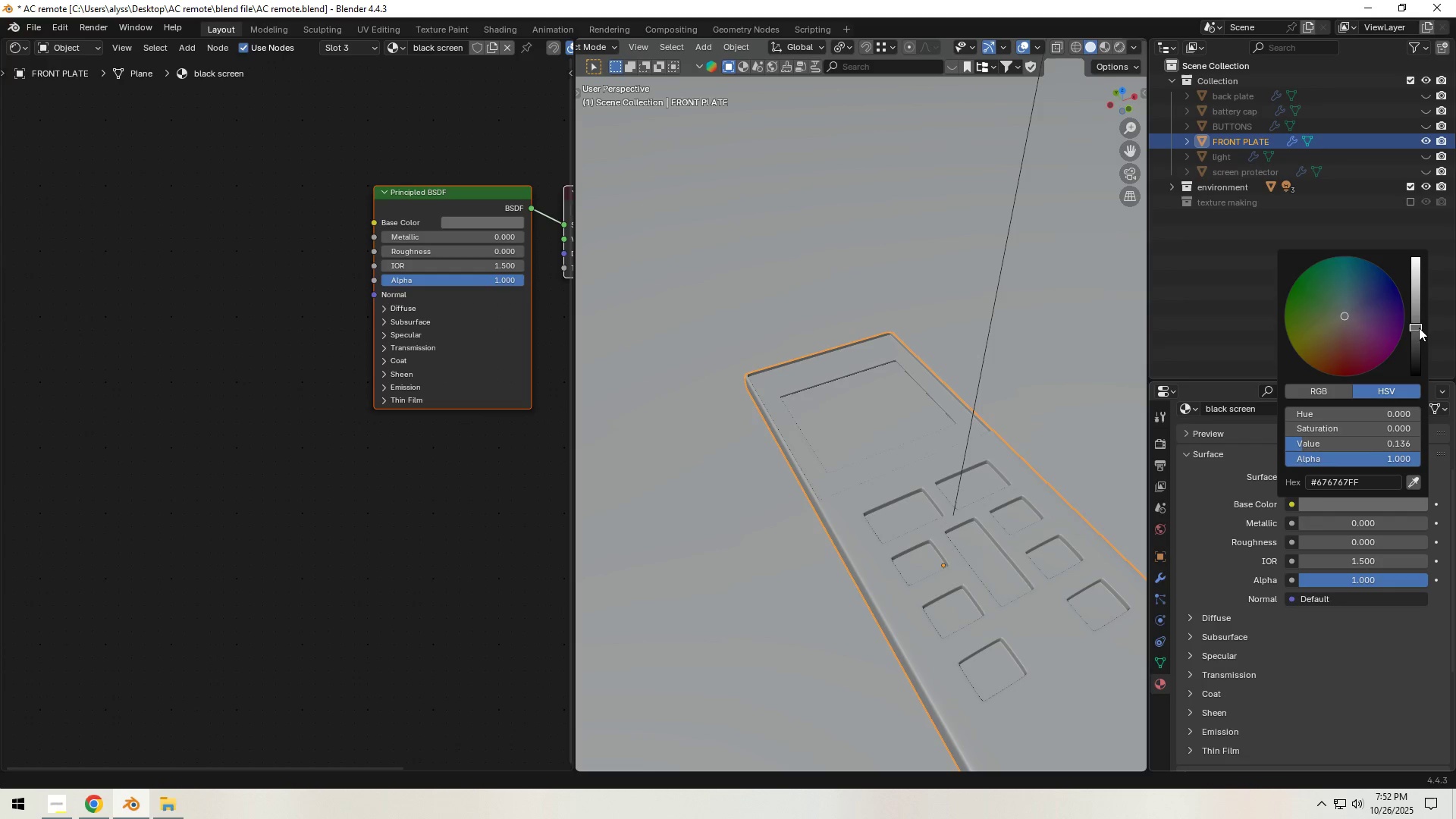 
left_click([1074, 431])
 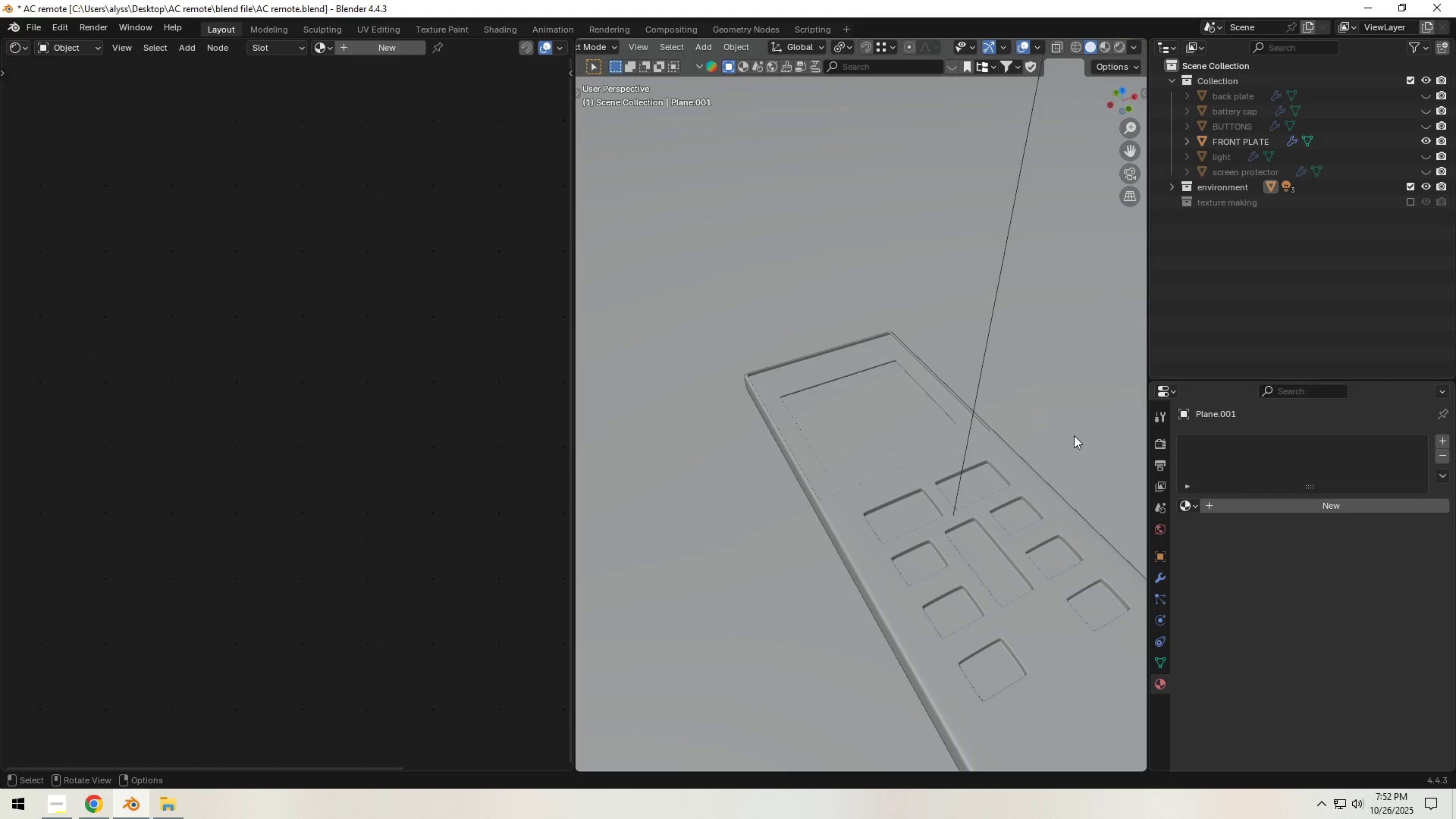 
key(Control+S)
 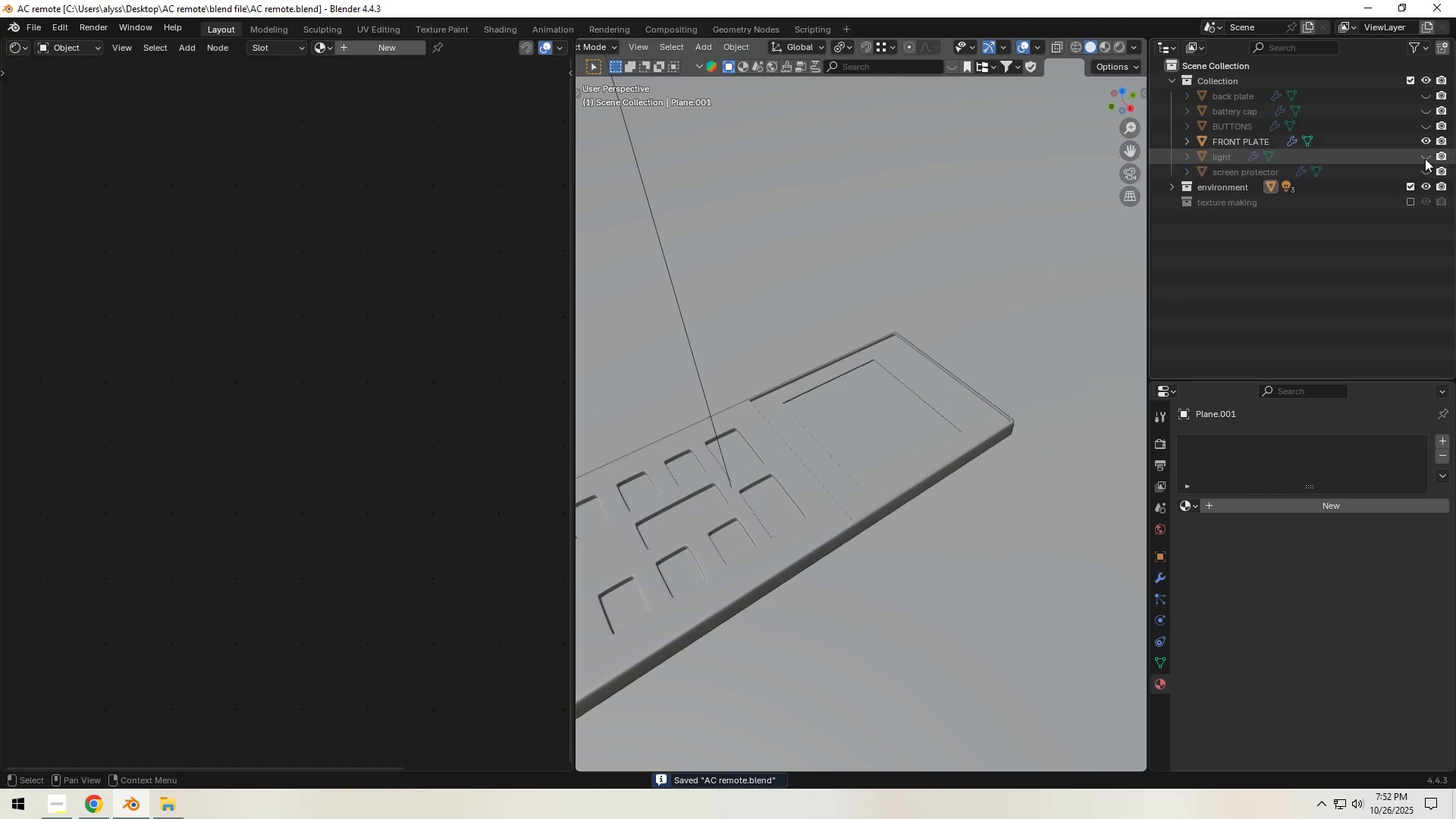 
left_click([1426, 172])
 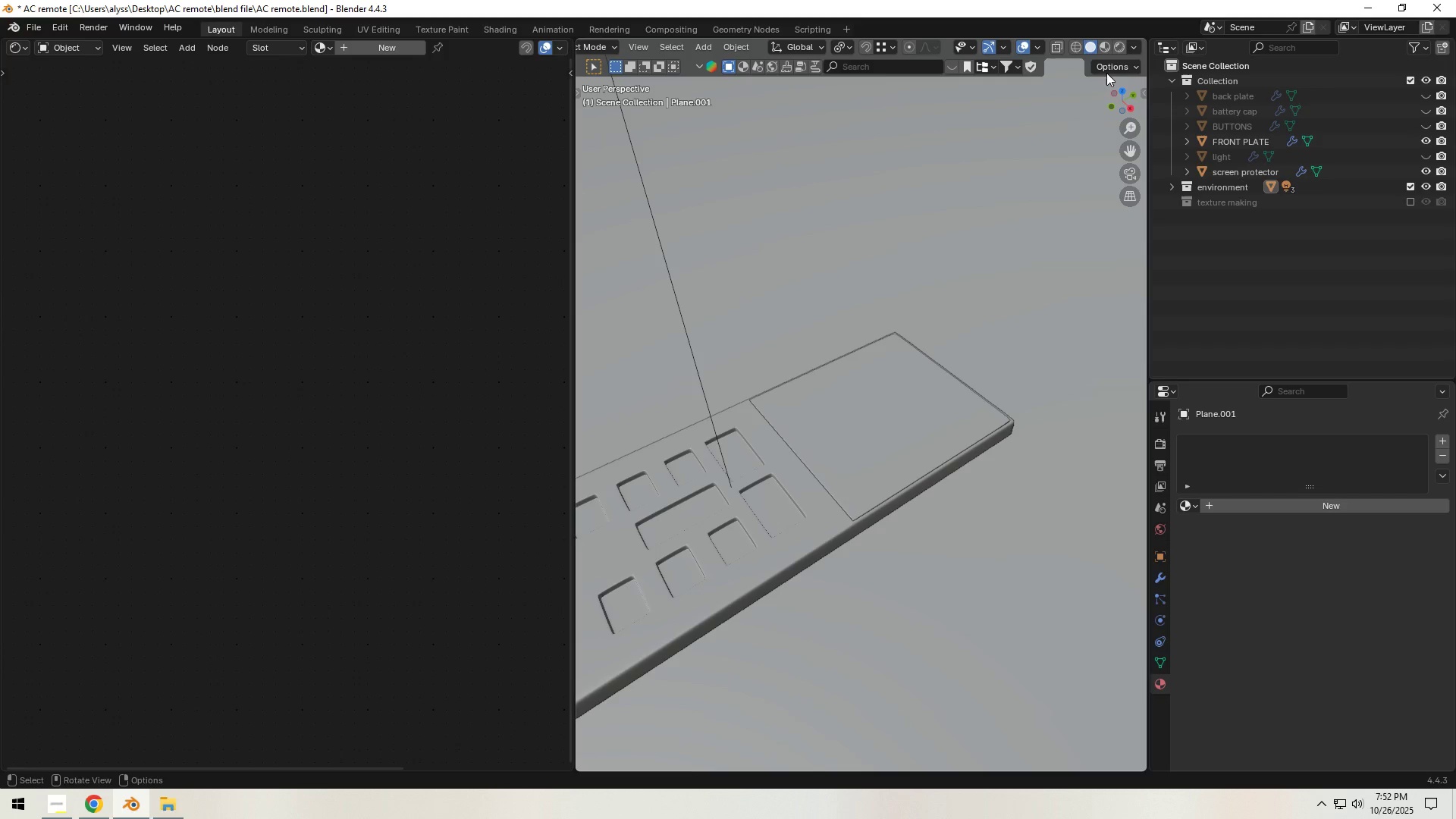 
left_click([1121, 45])
 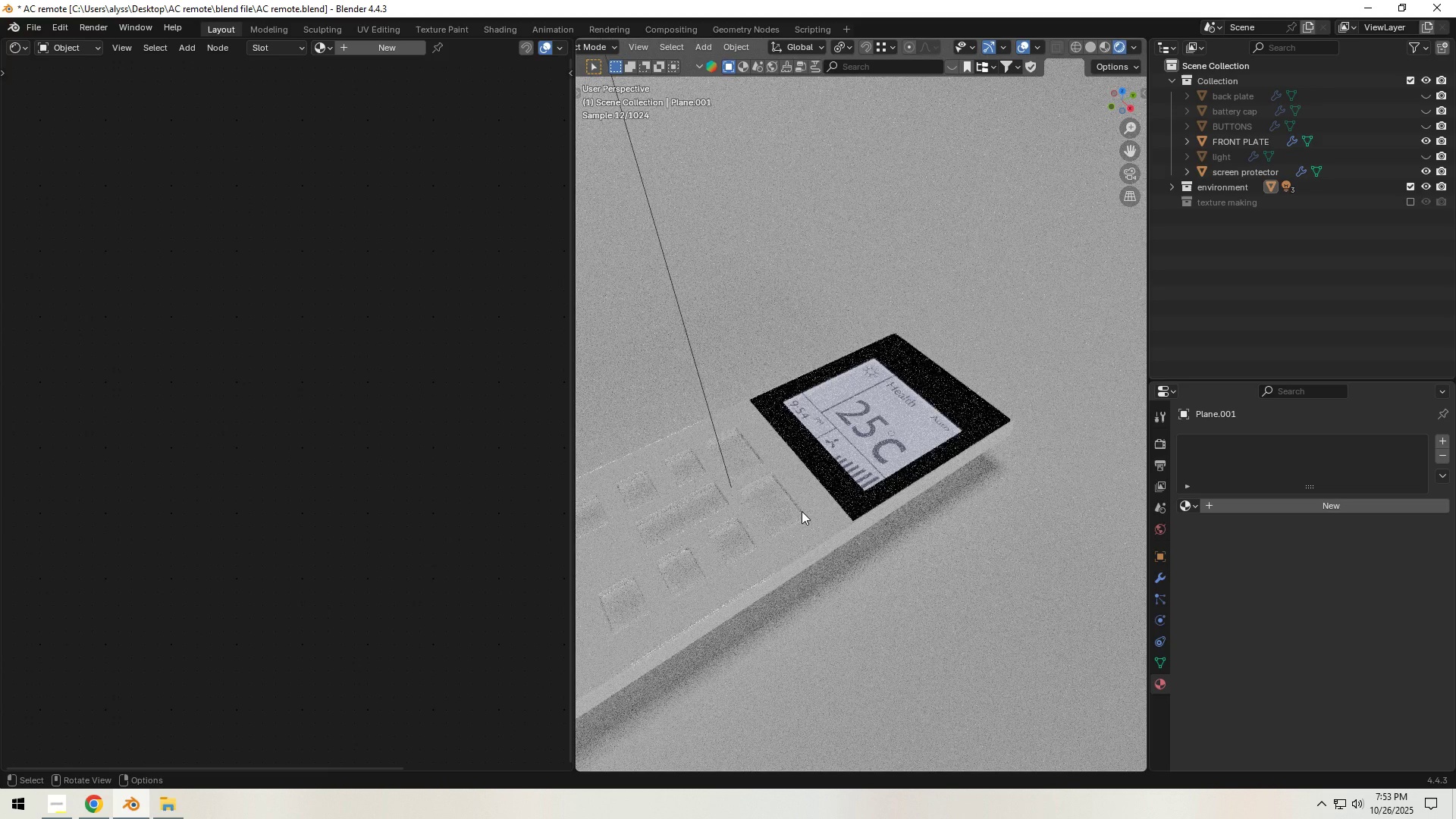 
wait(10.06)
 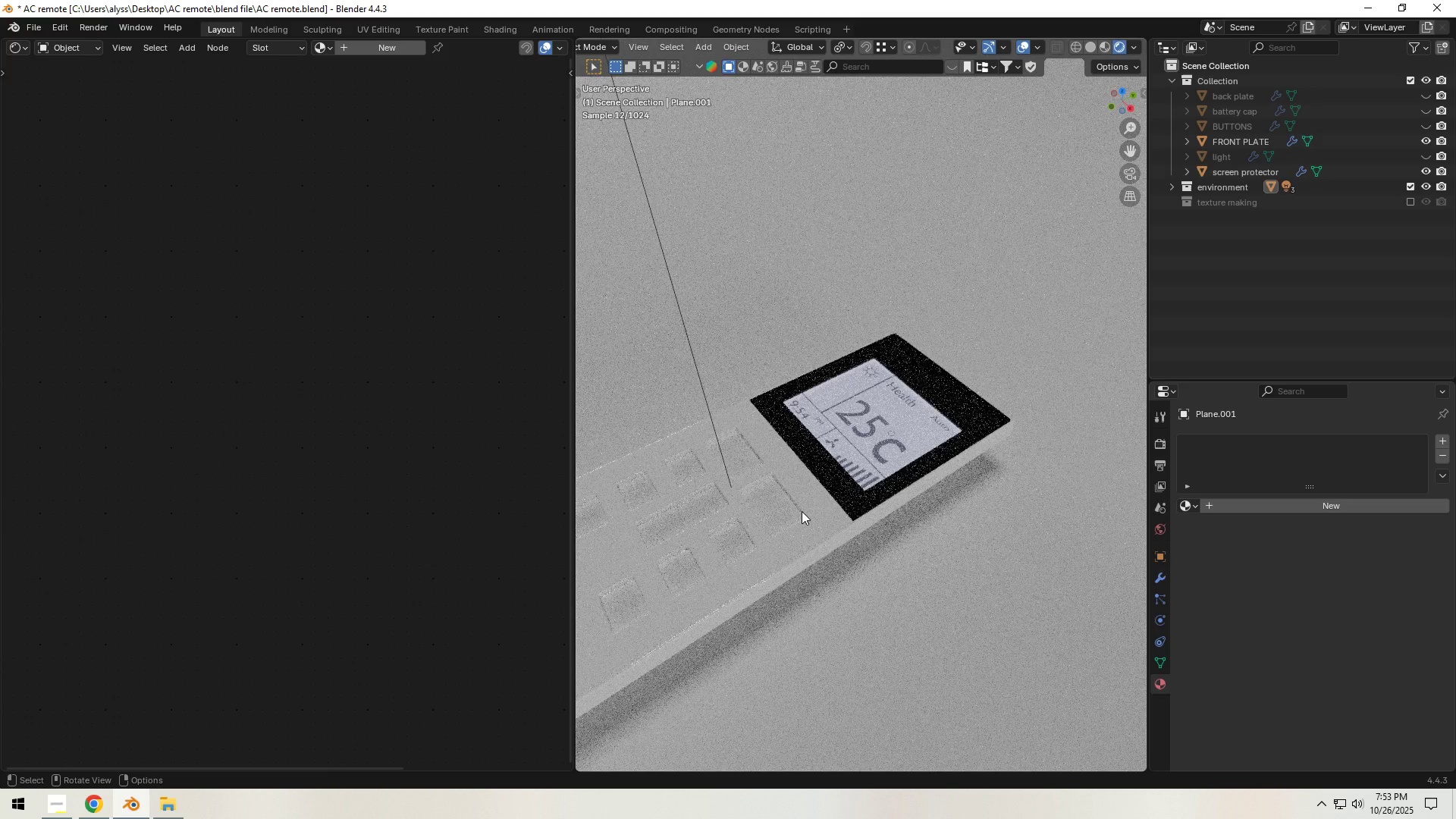 
left_click([1090, 49])
 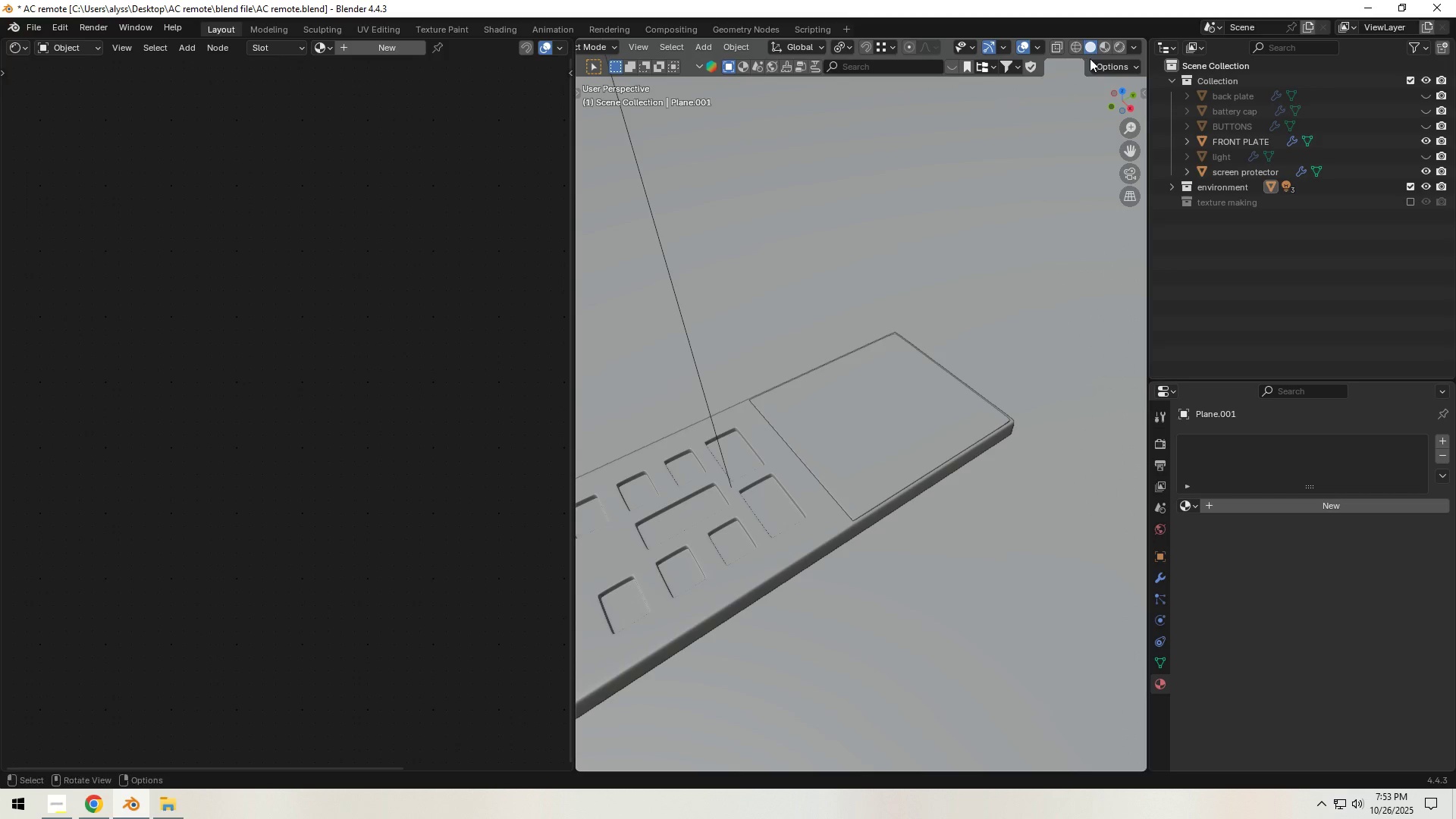 
key(Control+S)
 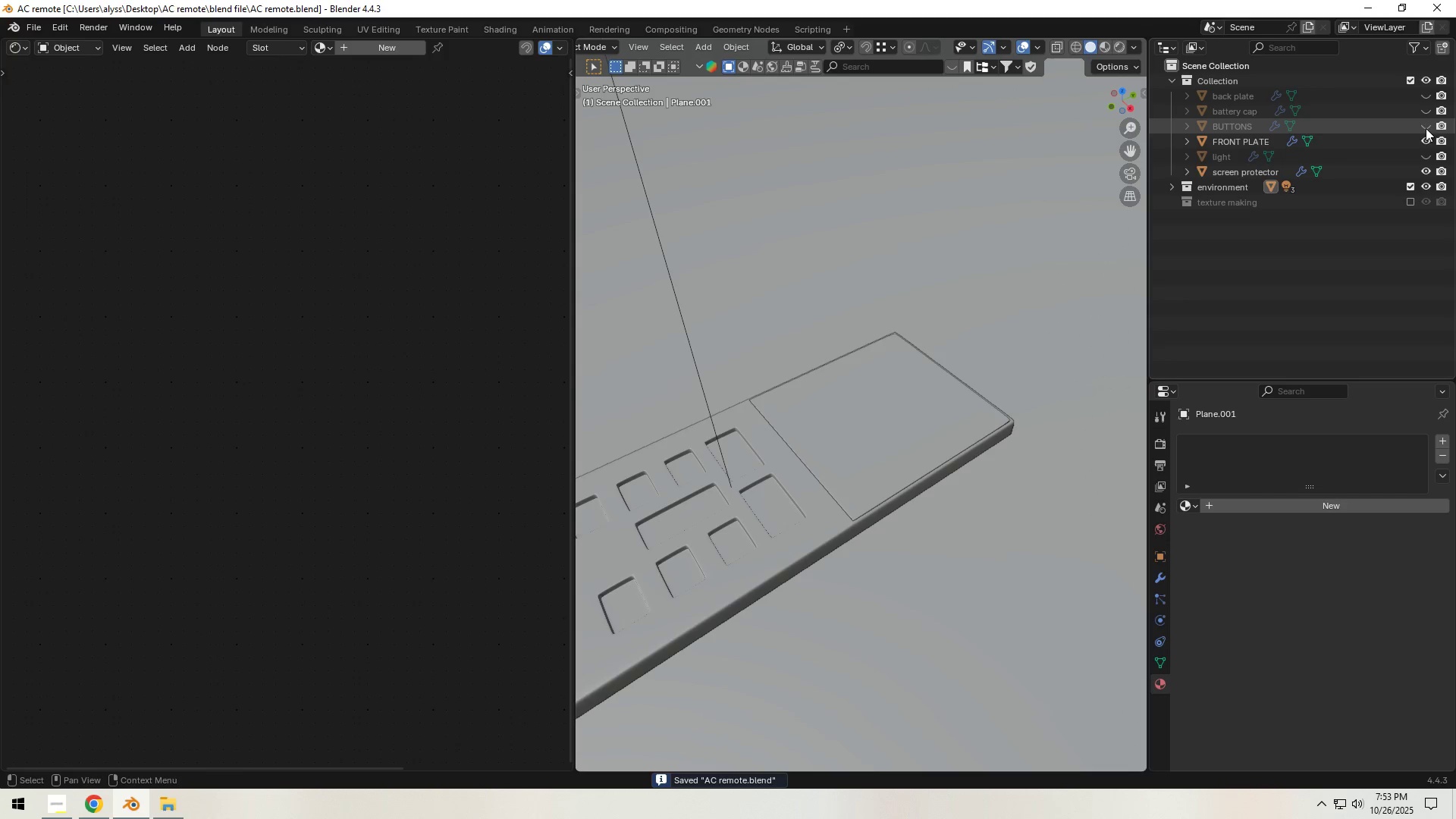 
left_click([1426, 128])
 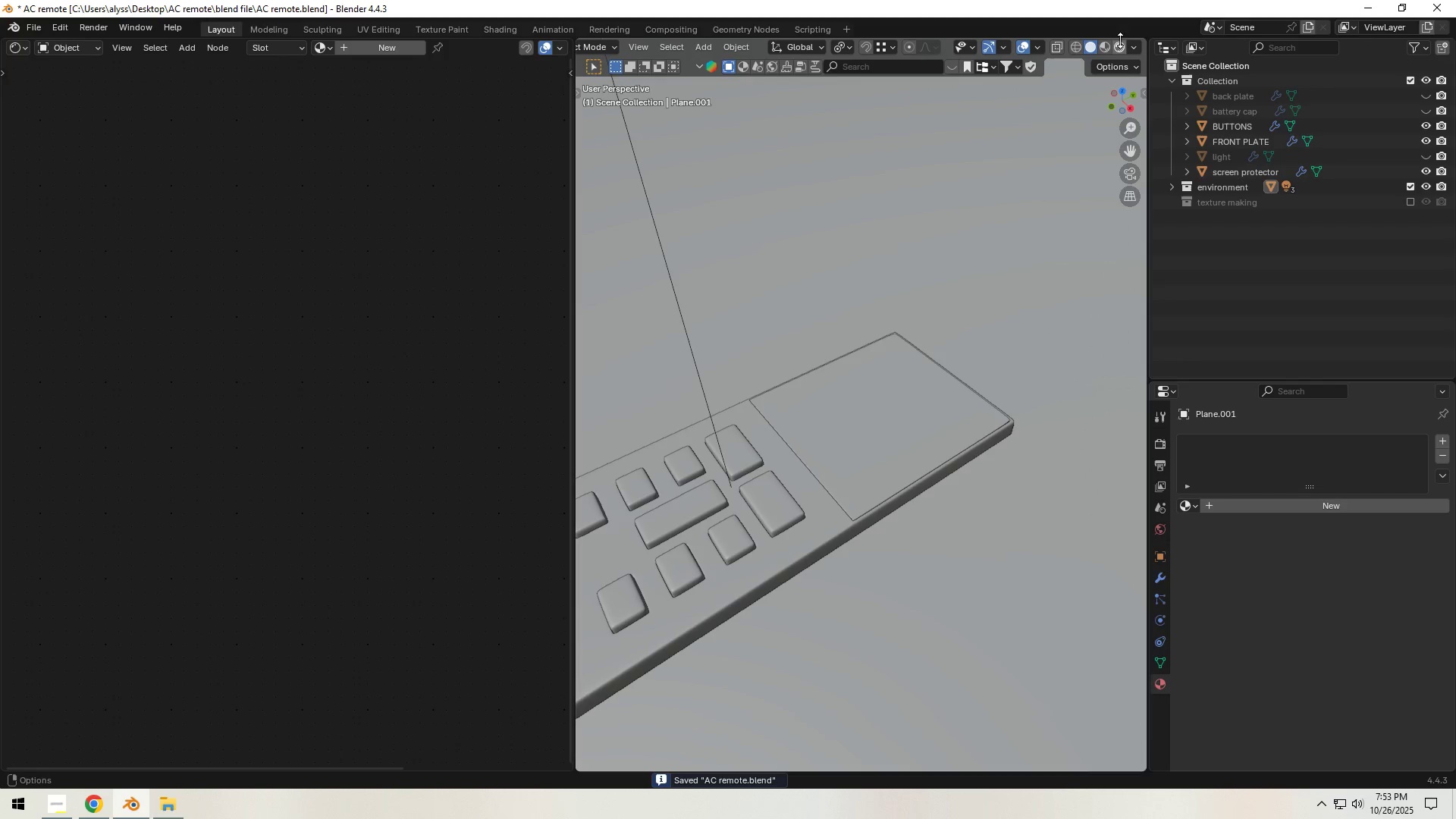 
hold_key(key=ShiftLeft, duration=0.58)
 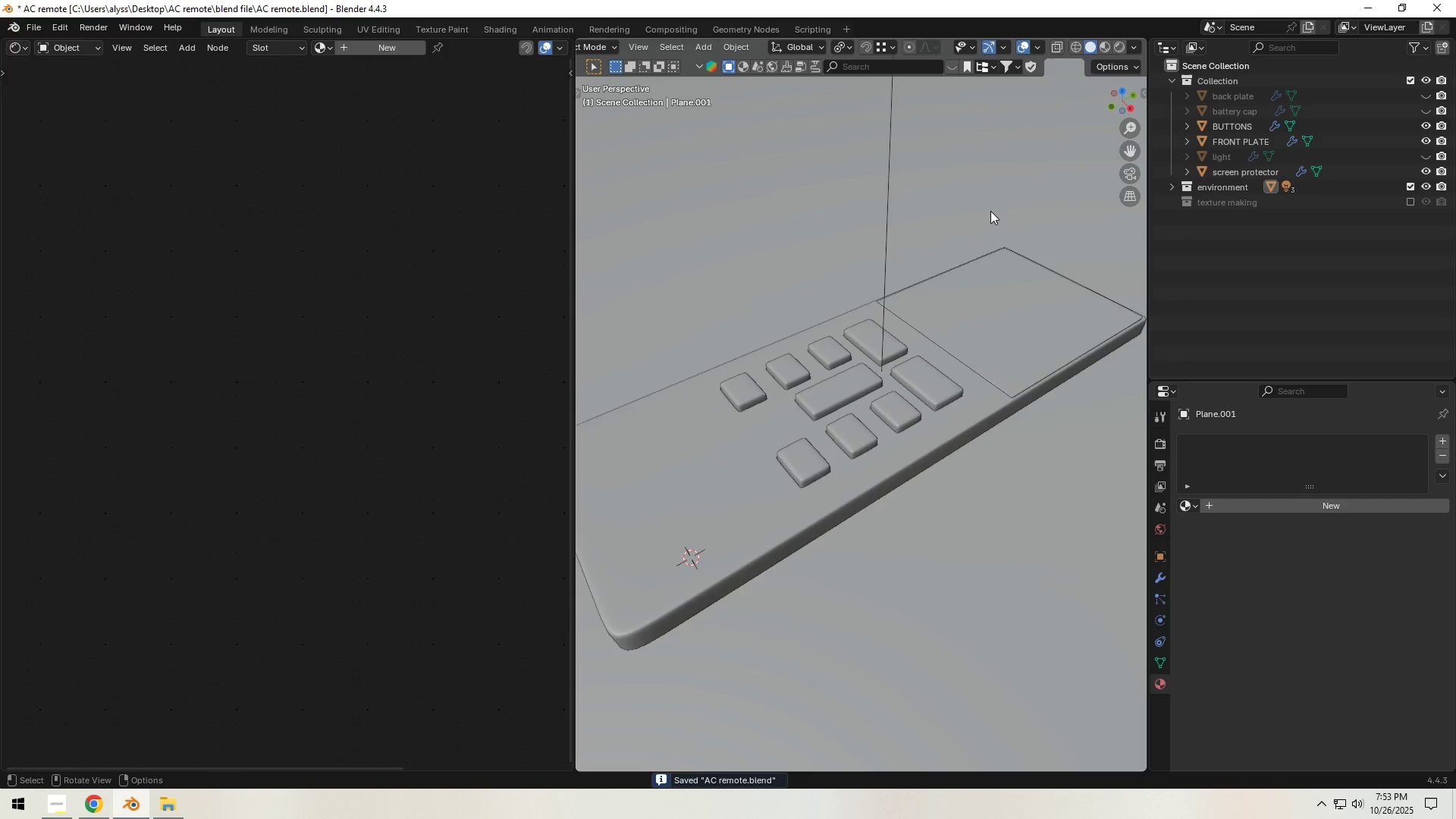 
scroll: coordinate [990, 212], scroll_direction: down, amount: 1.0
 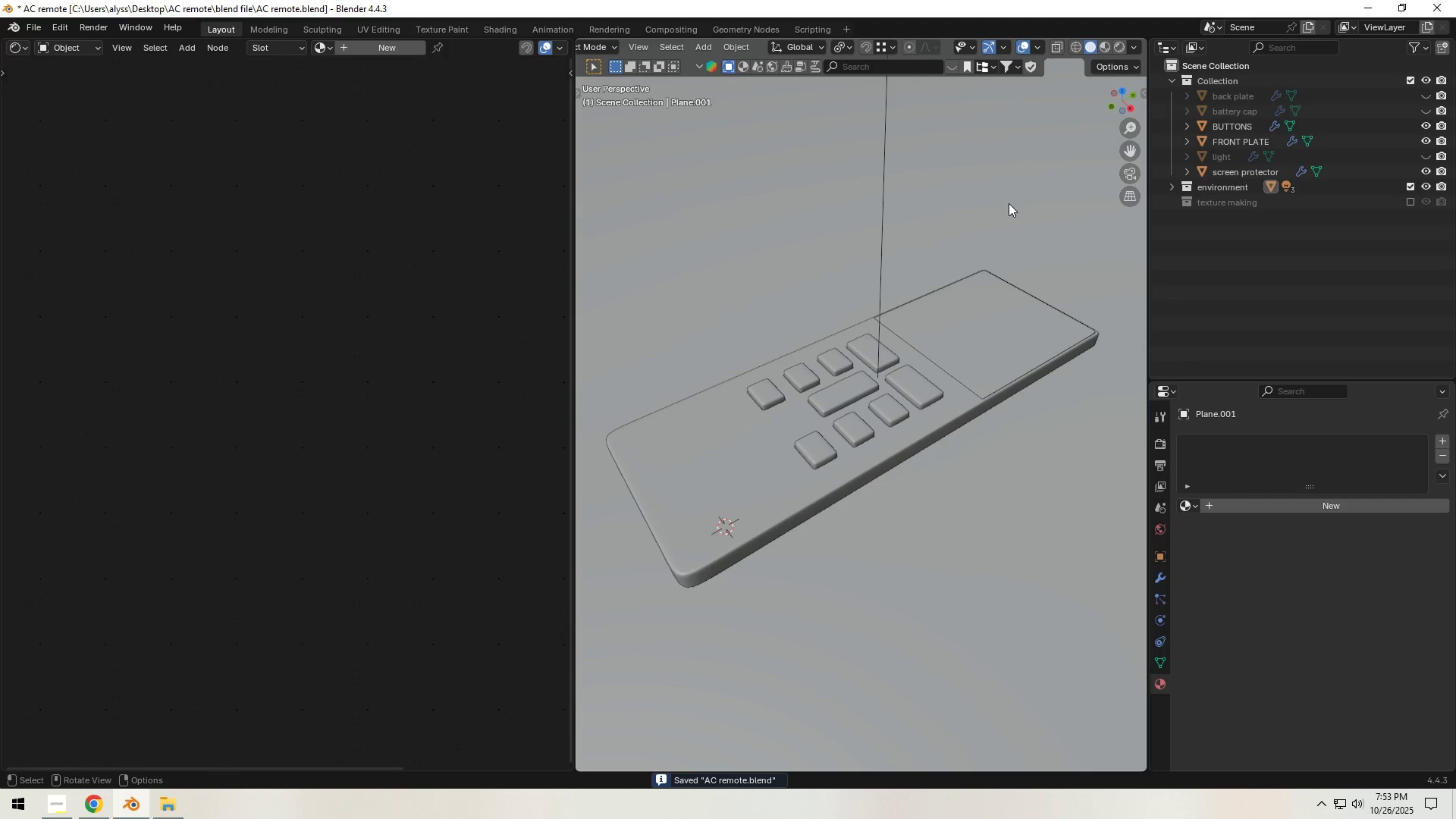 
left_click([1009, 203])
 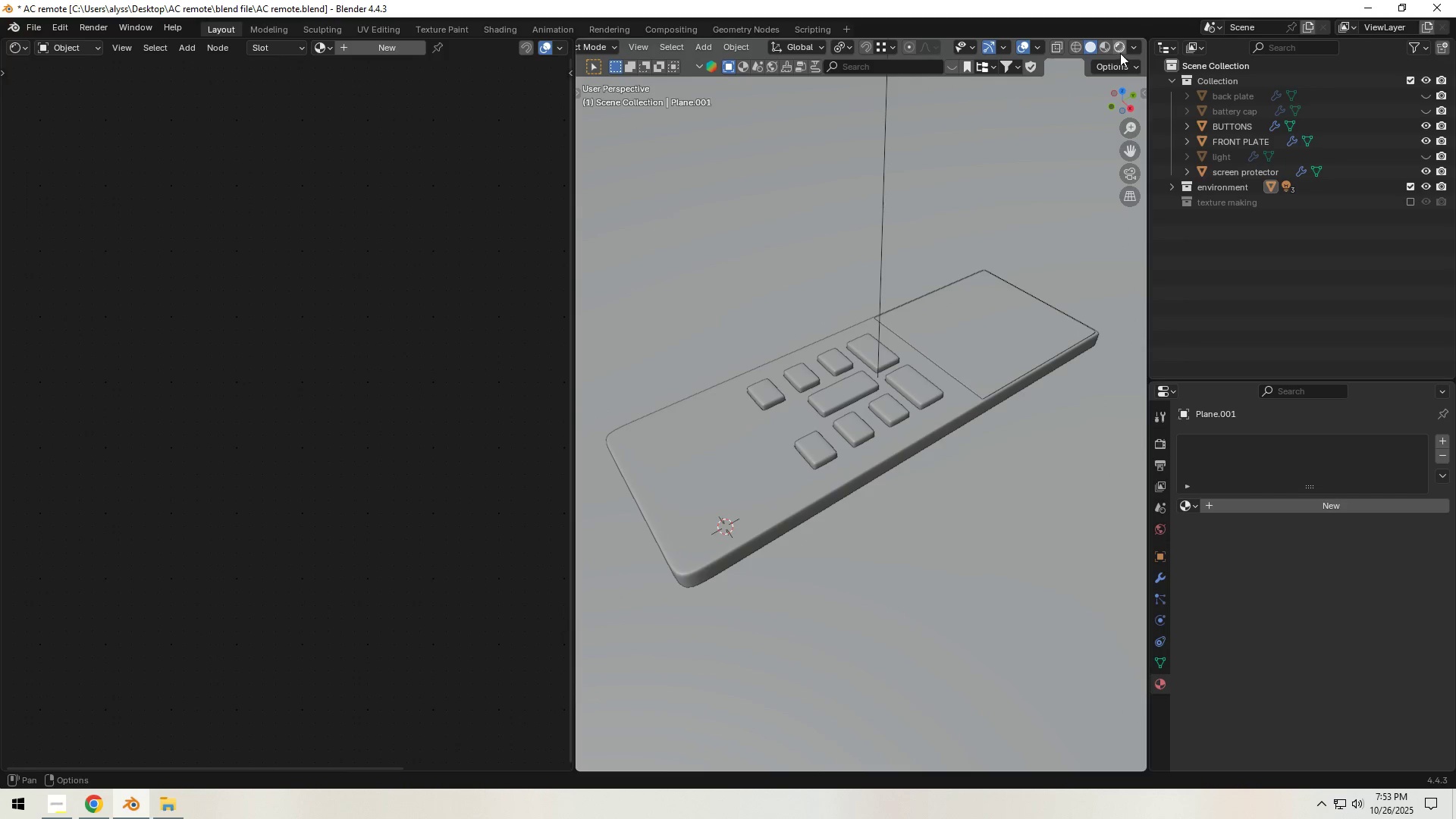 
left_click([1120, 52])
 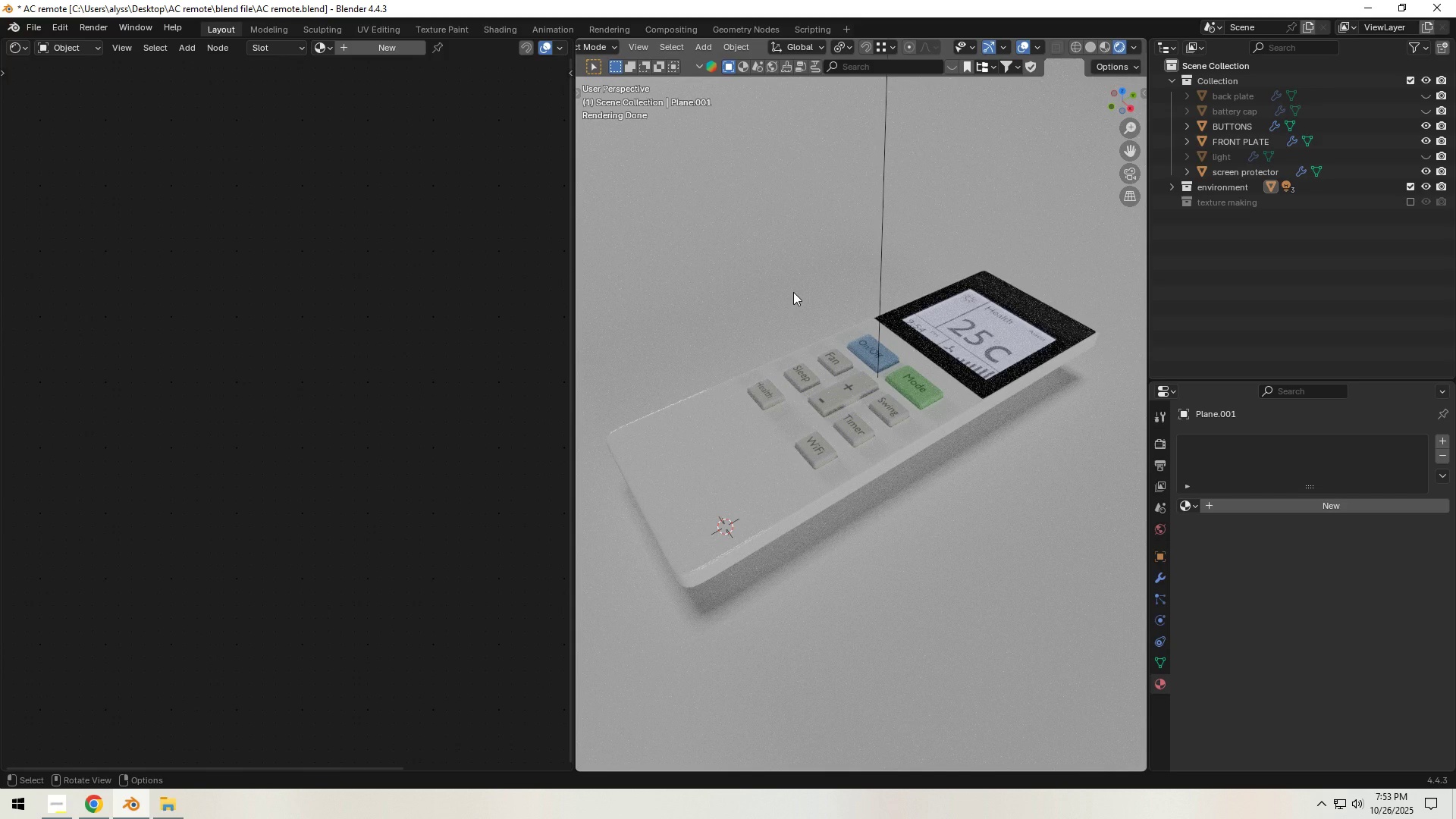 
wait(45.59)
 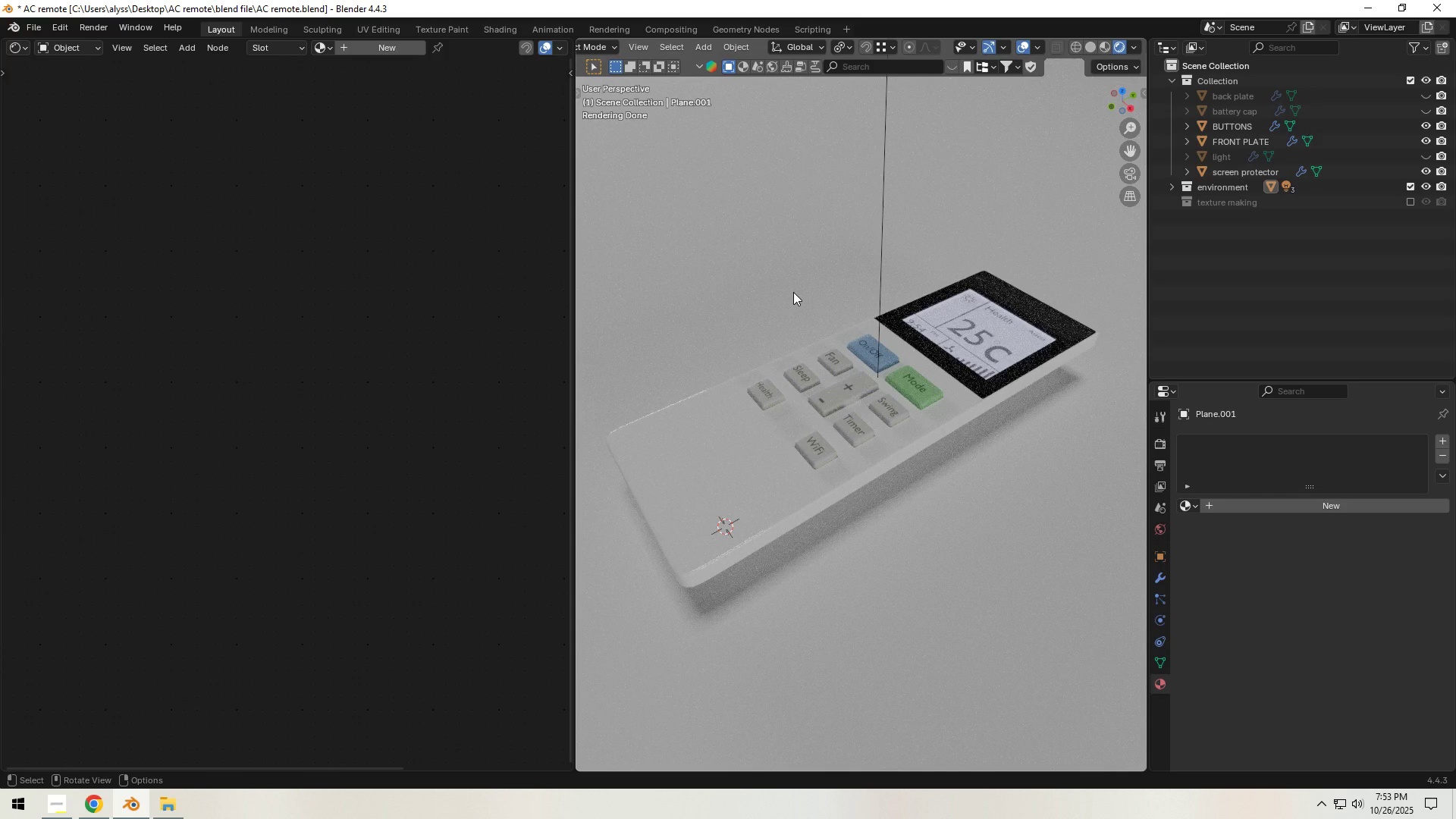 
left_click([1089, 45])
 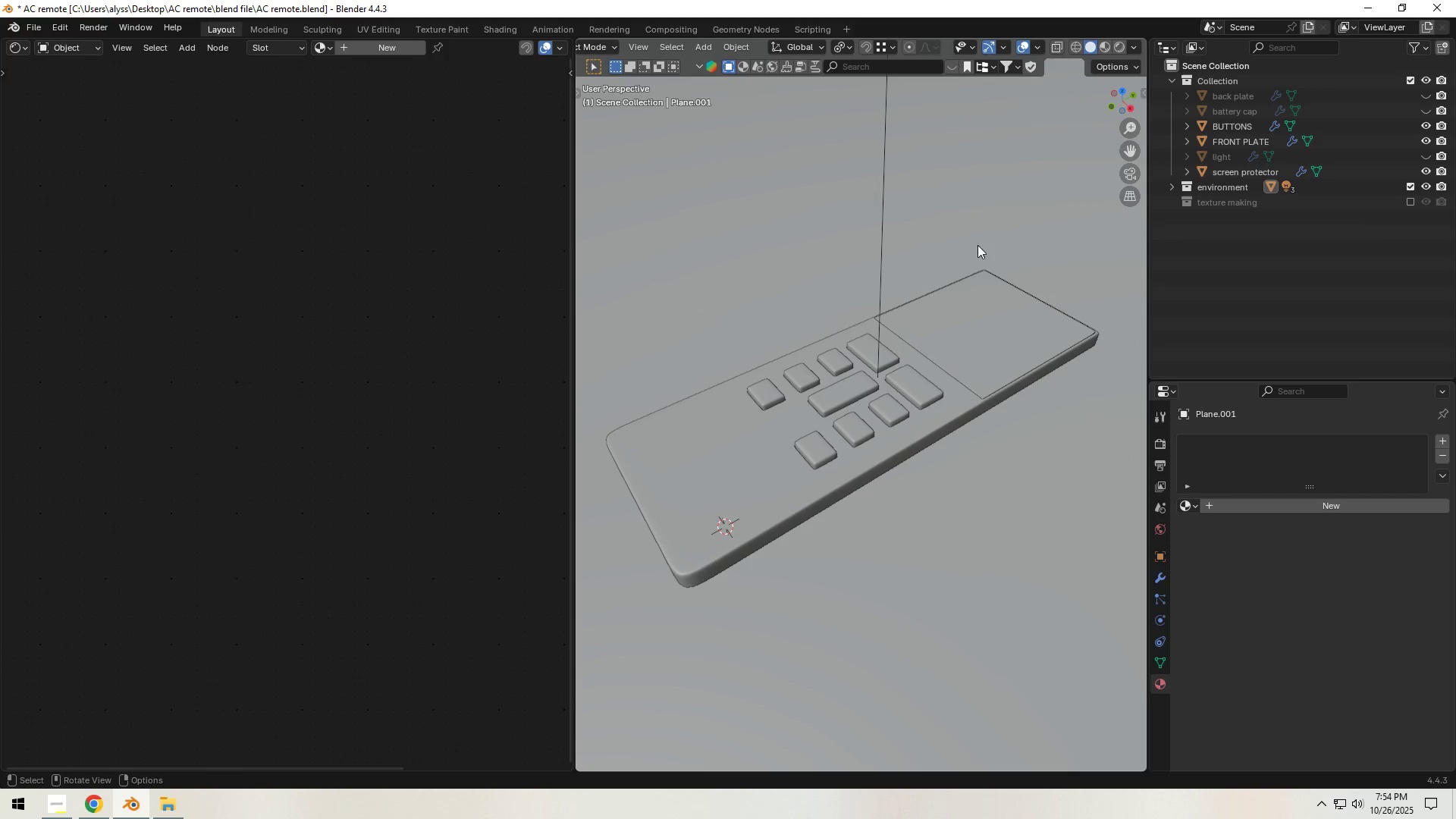 
key(Control+S)
 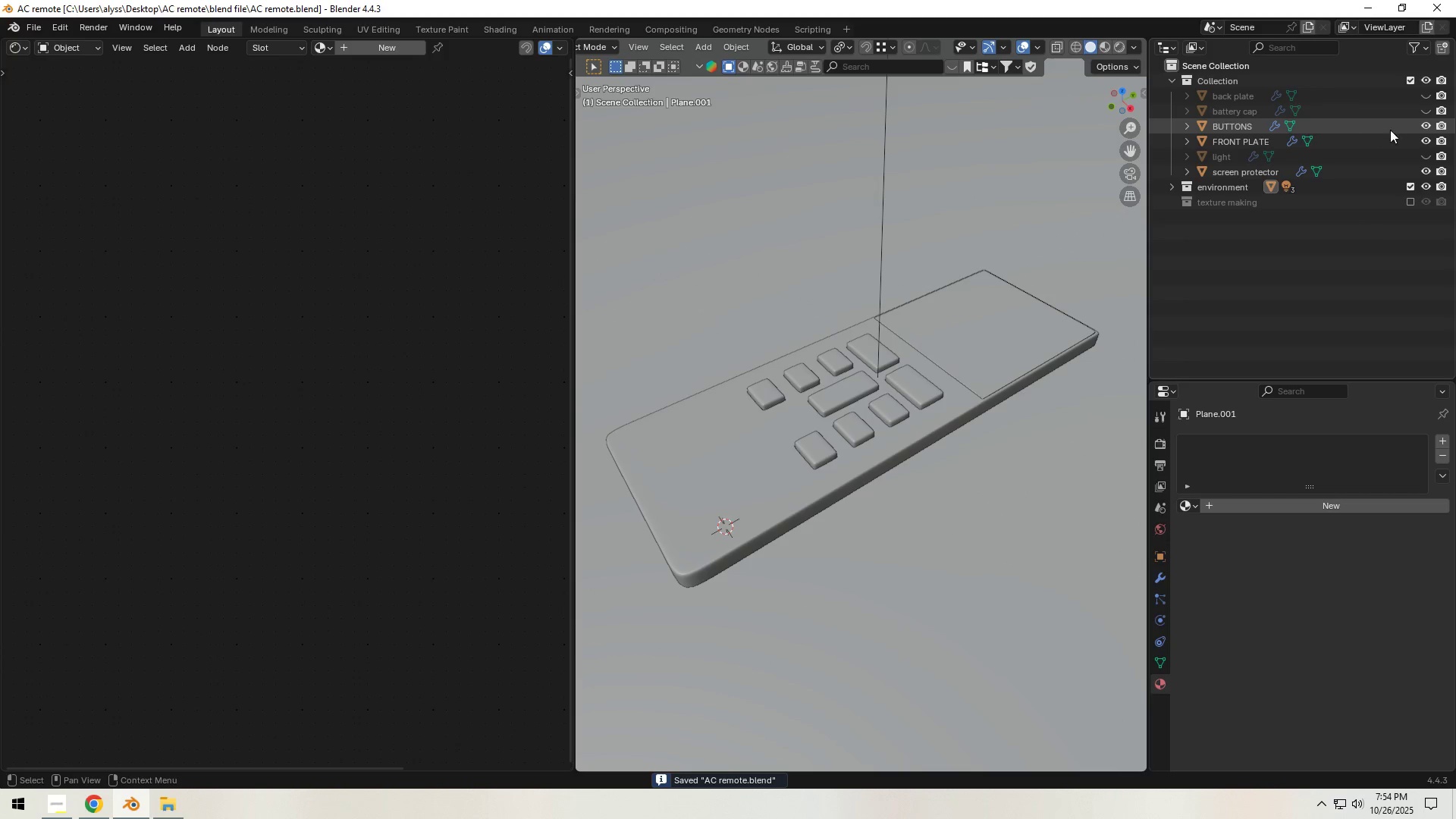 
left_click([1429, 127])
 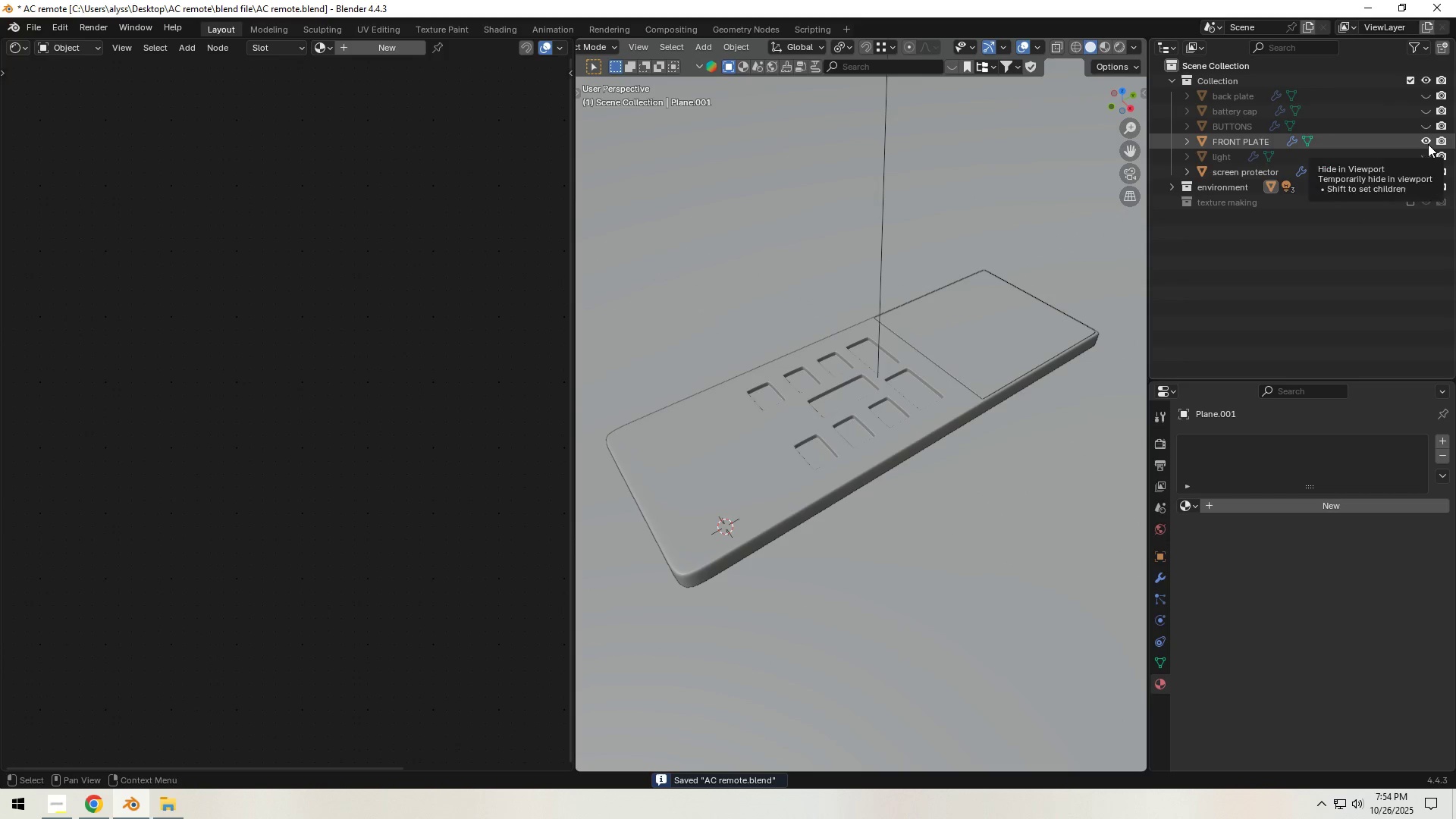 
left_click([1428, 144])
 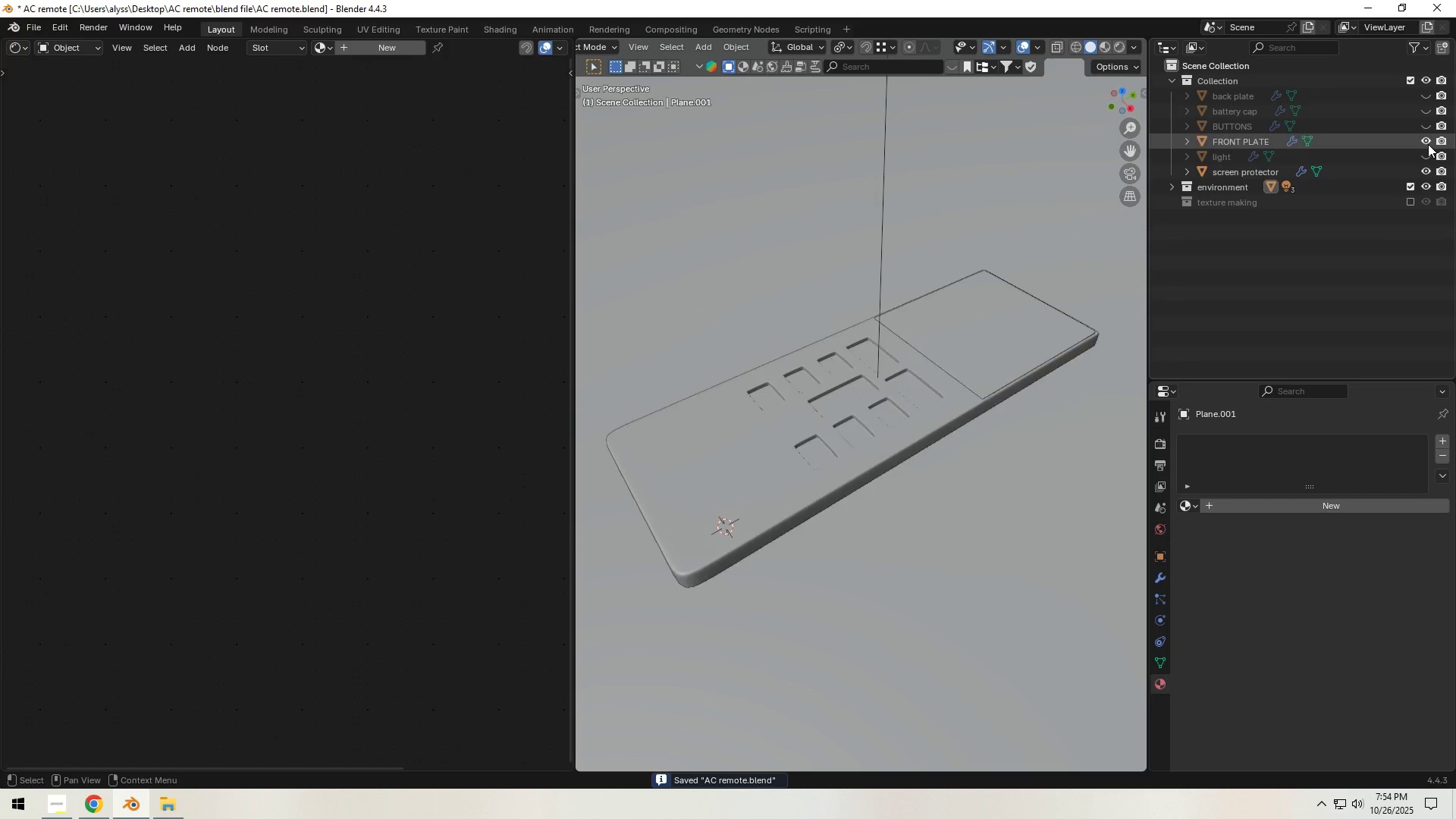 
left_click([1428, 144])
 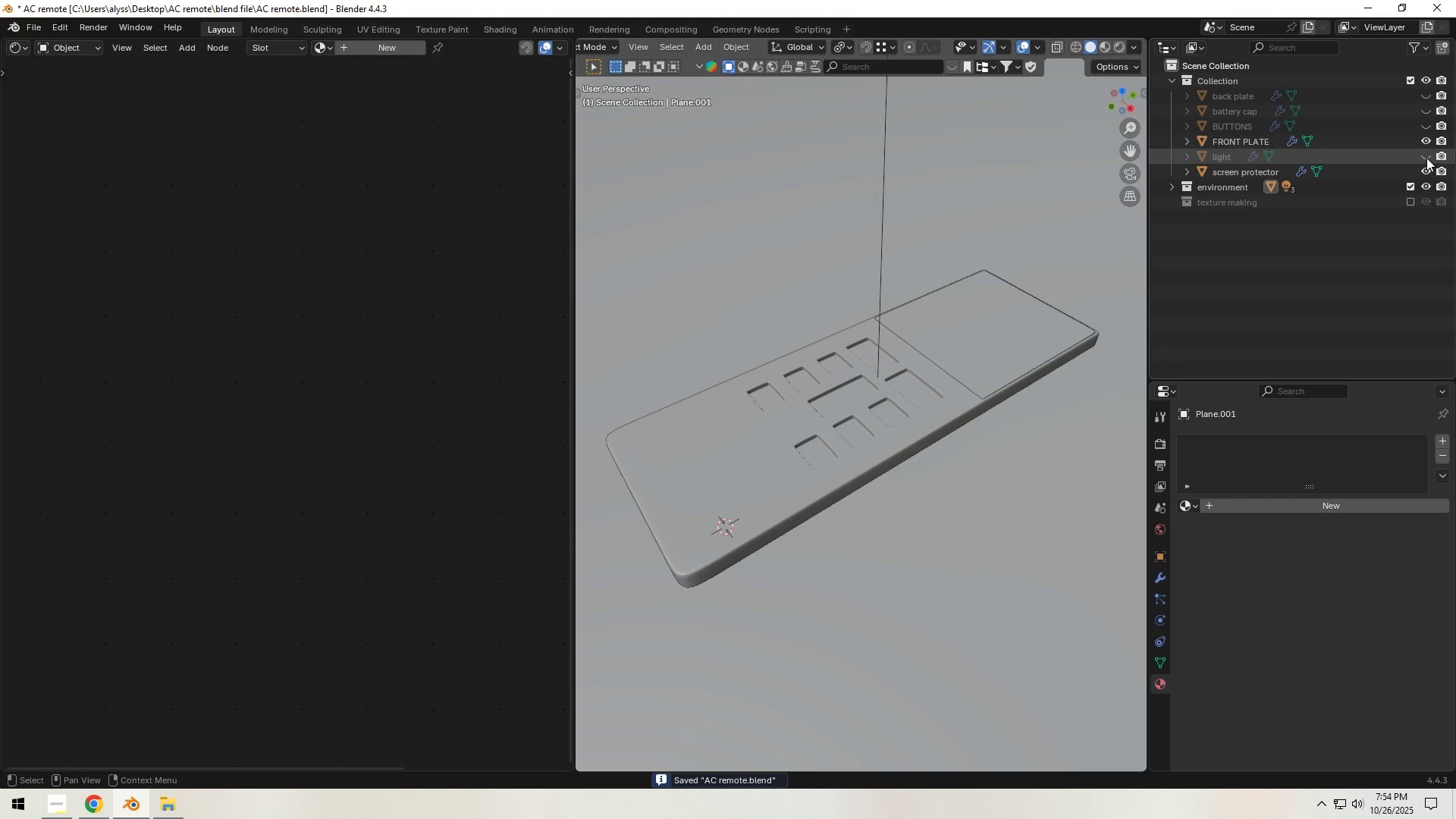 
left_click([1426, 158])
 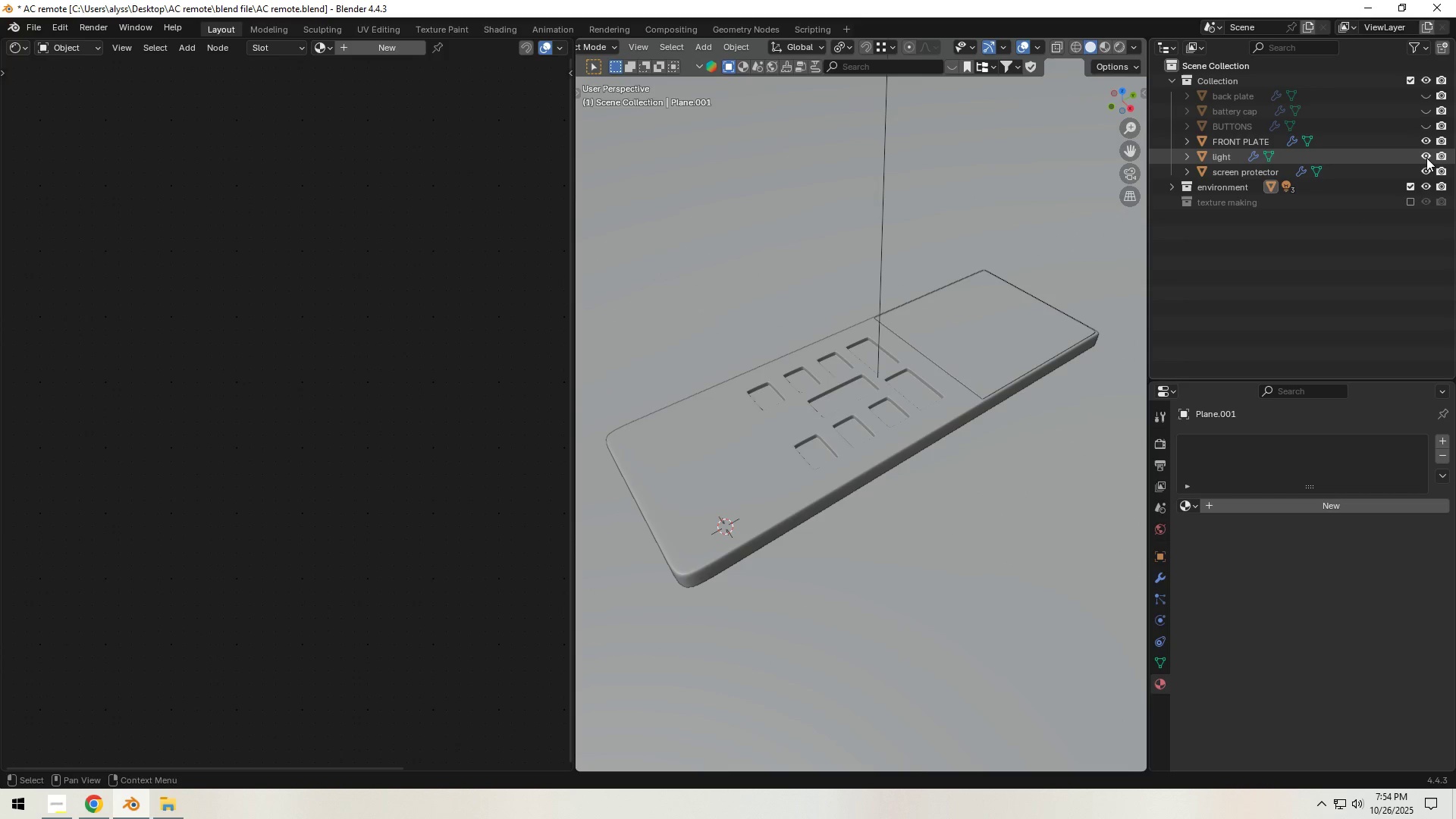 
left_click([1426, 158])
 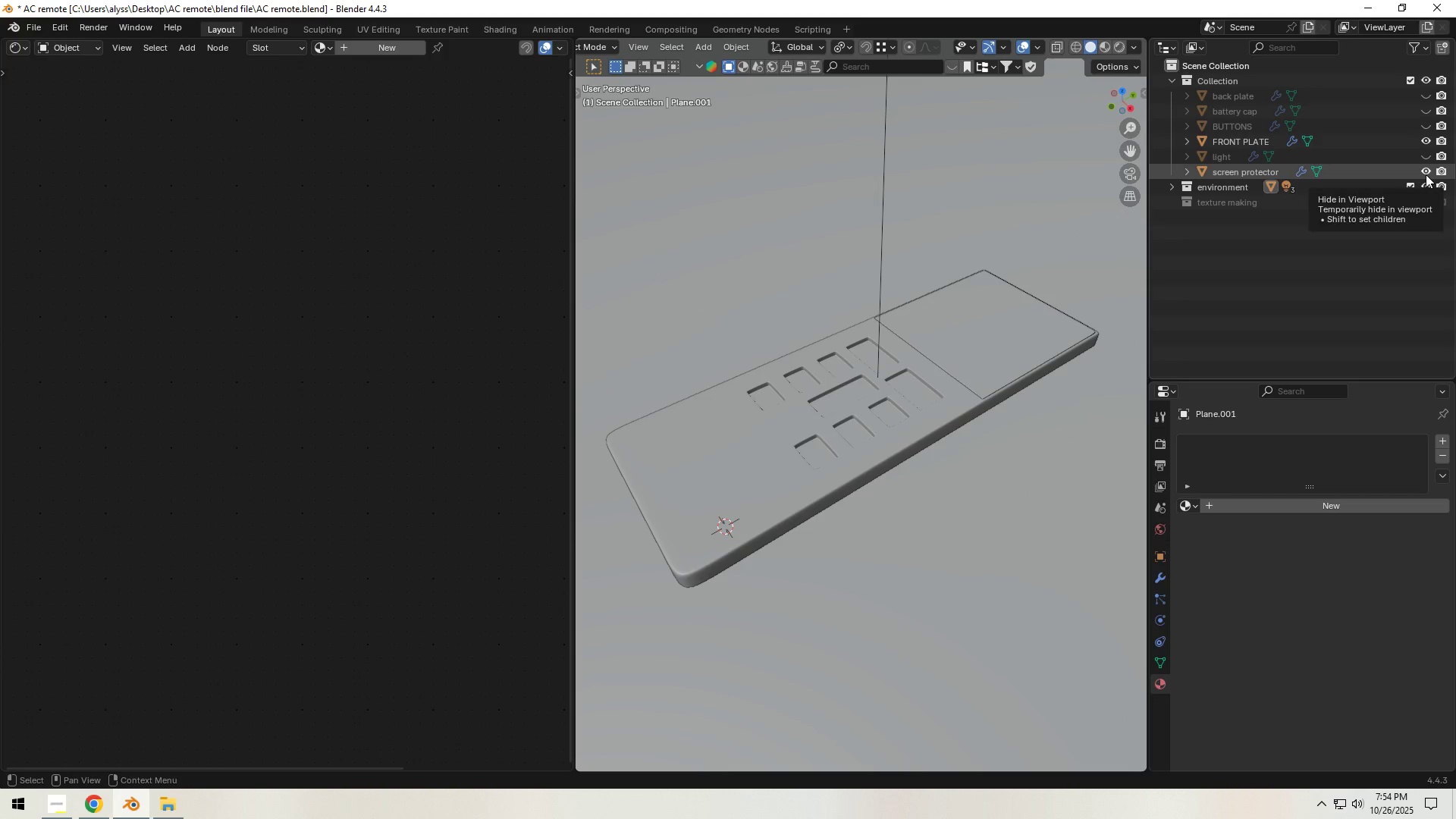 
left_click([1426, 174])
 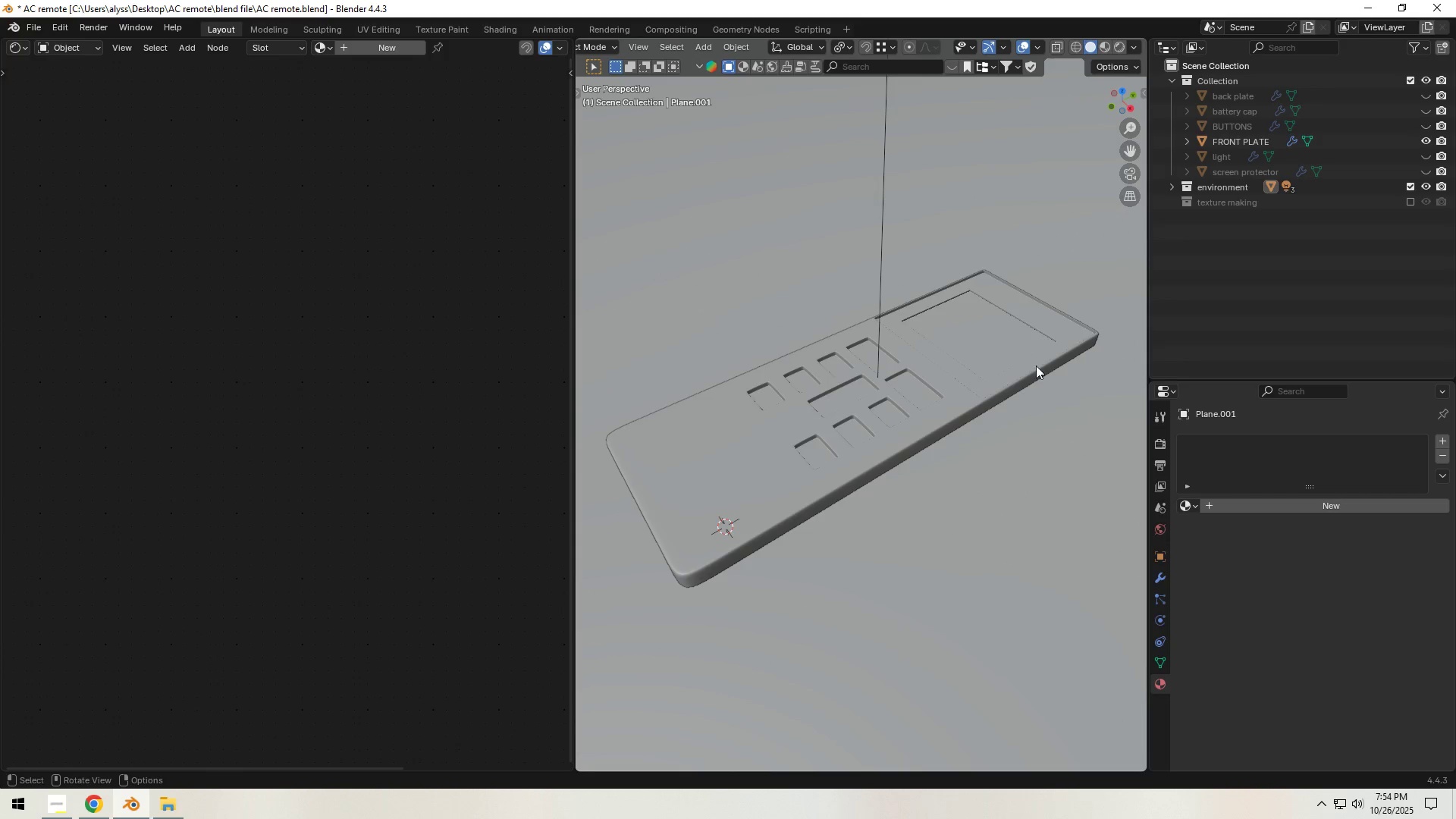 
key(Control+S)
 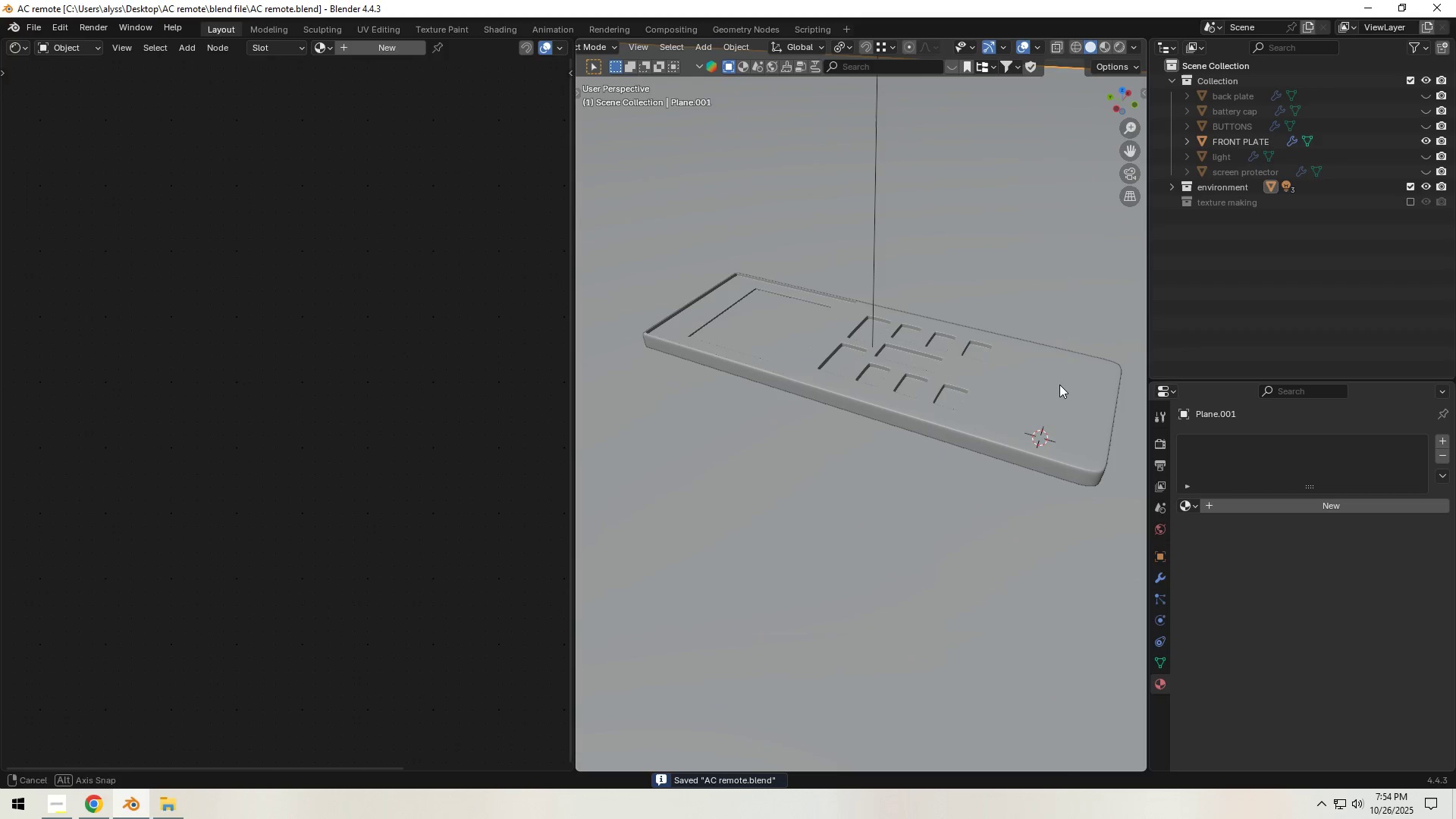 
left_click([1053, 403])
 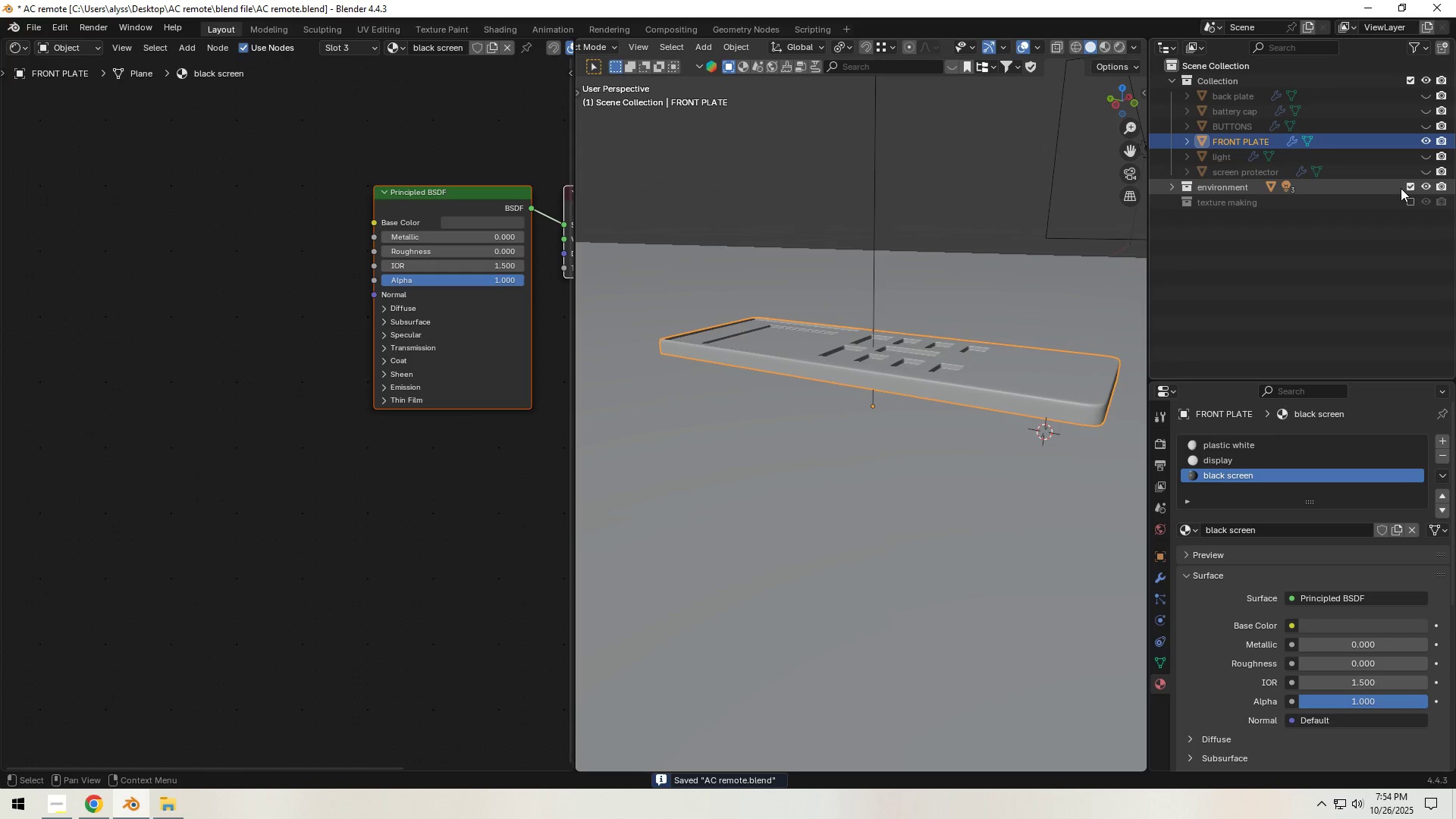 
left_click([1412, 186])
 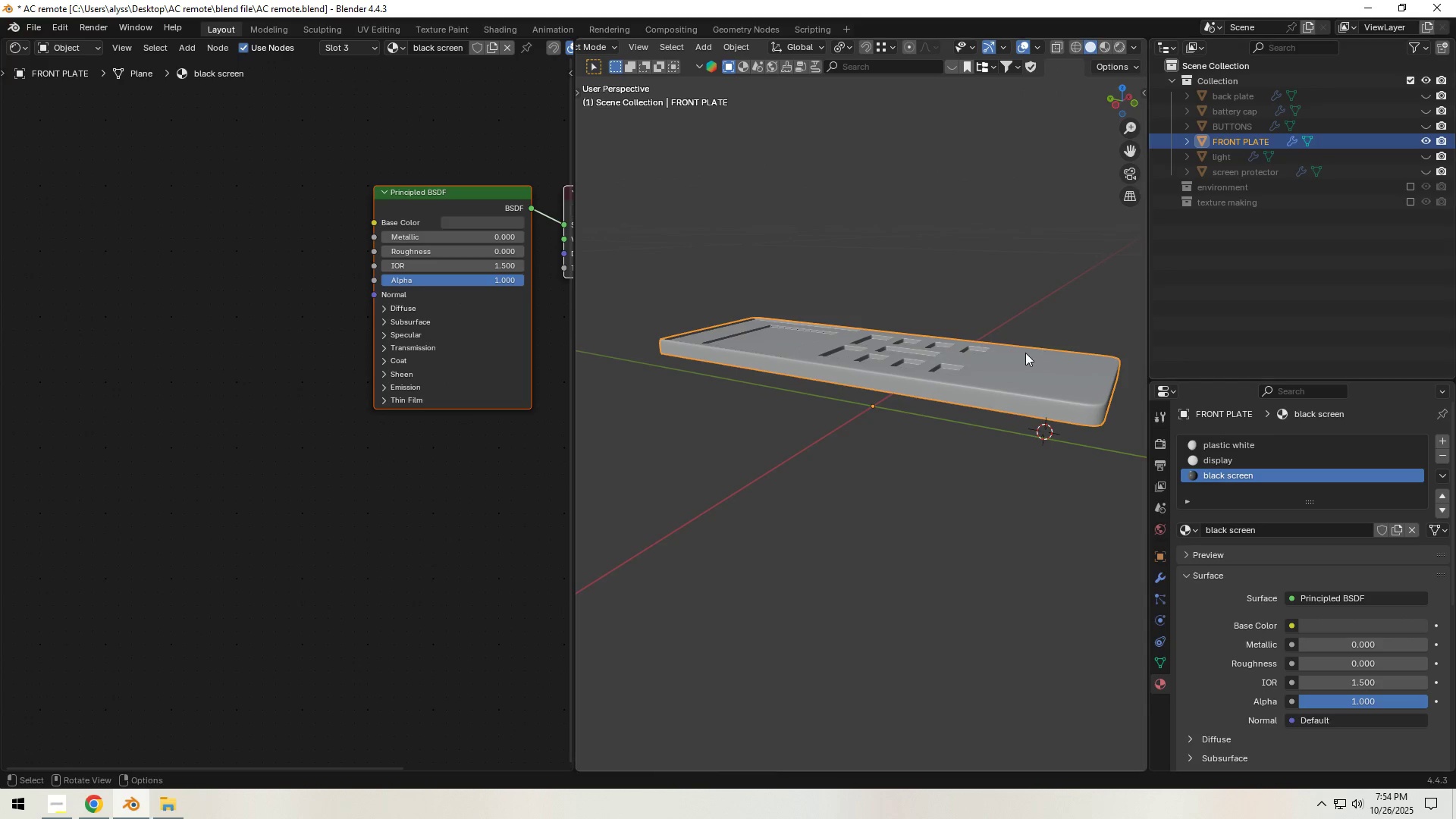 
key(Control+S)